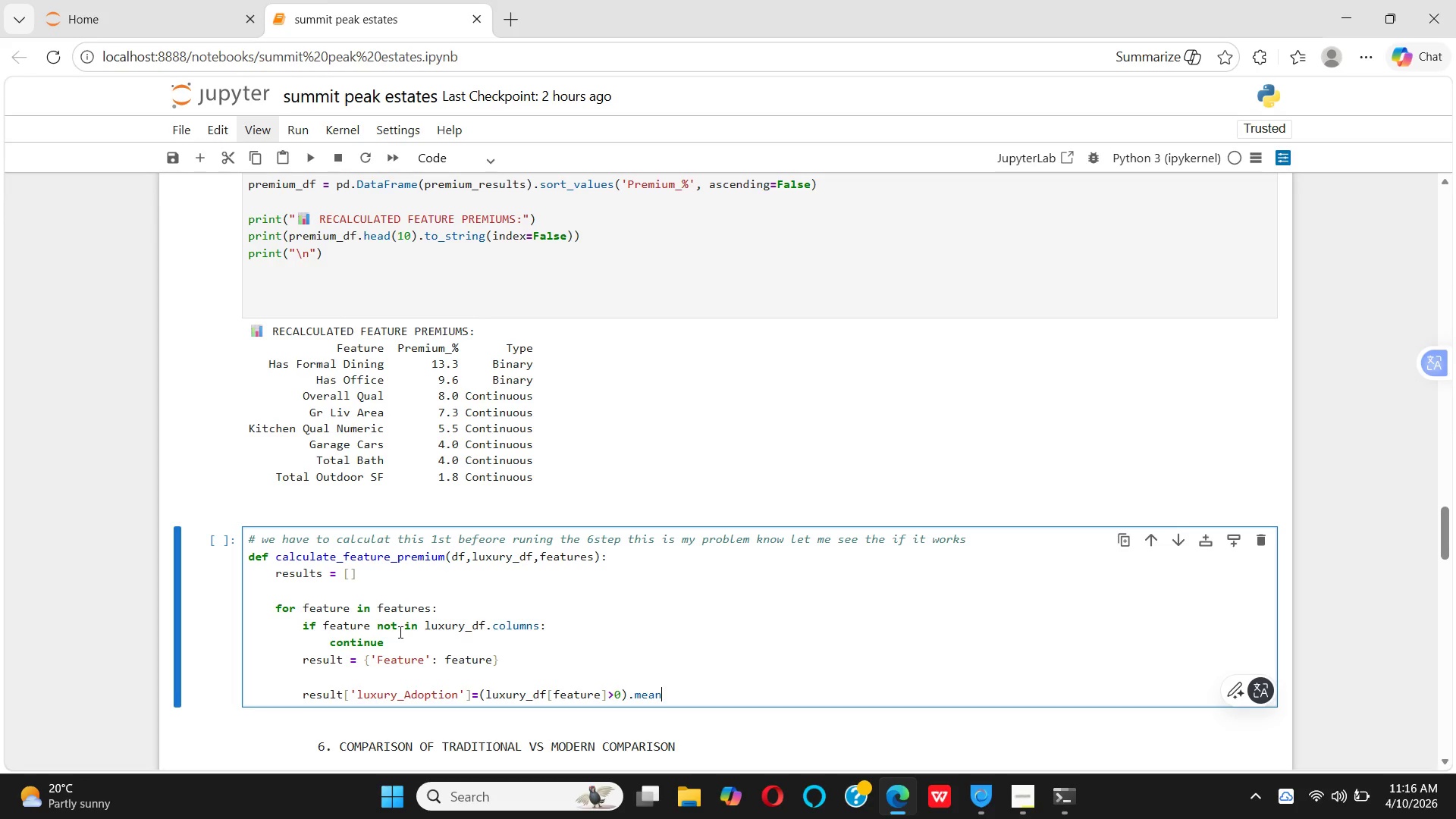 
type(*100)
 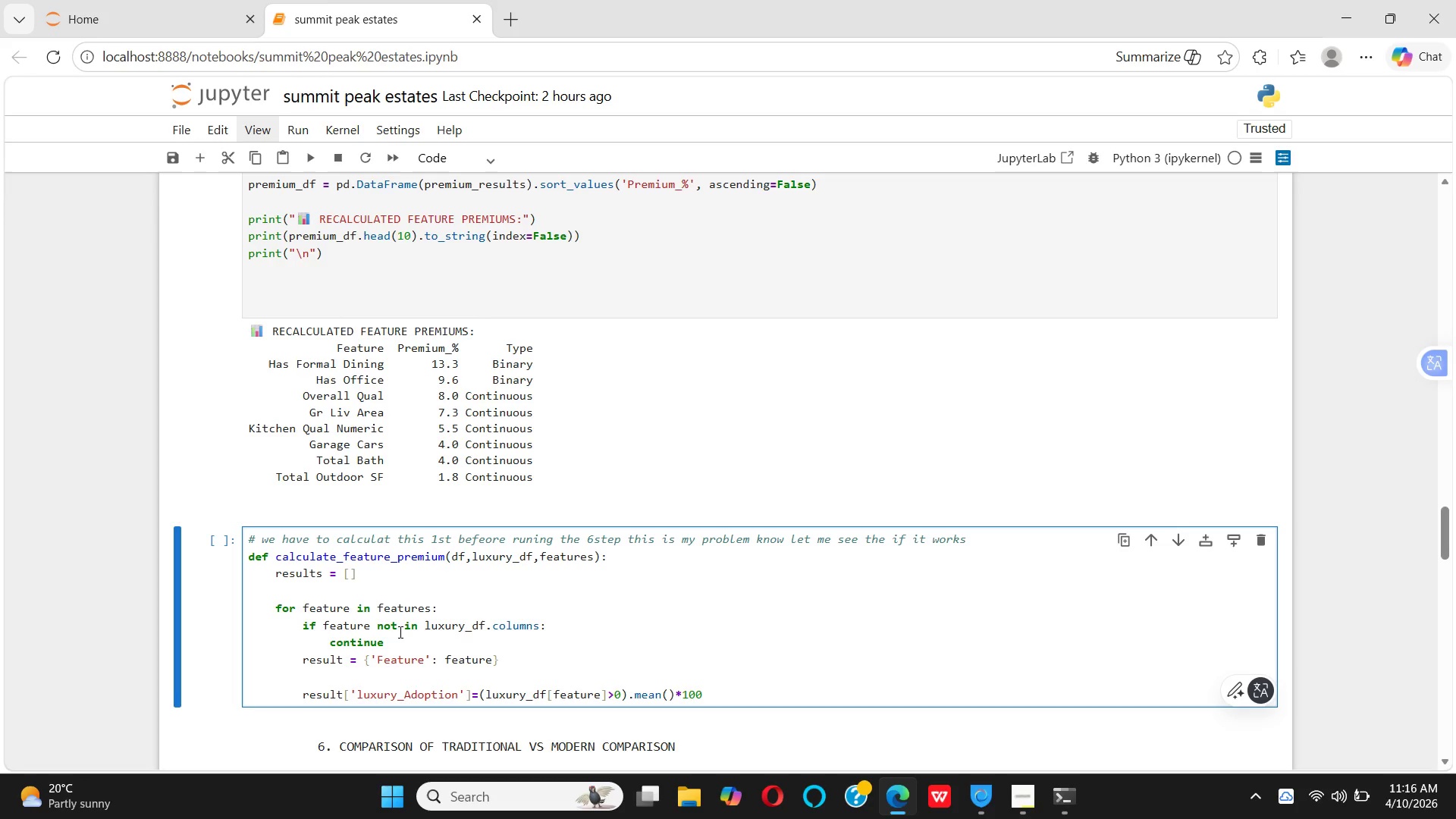 
key(Enter)
 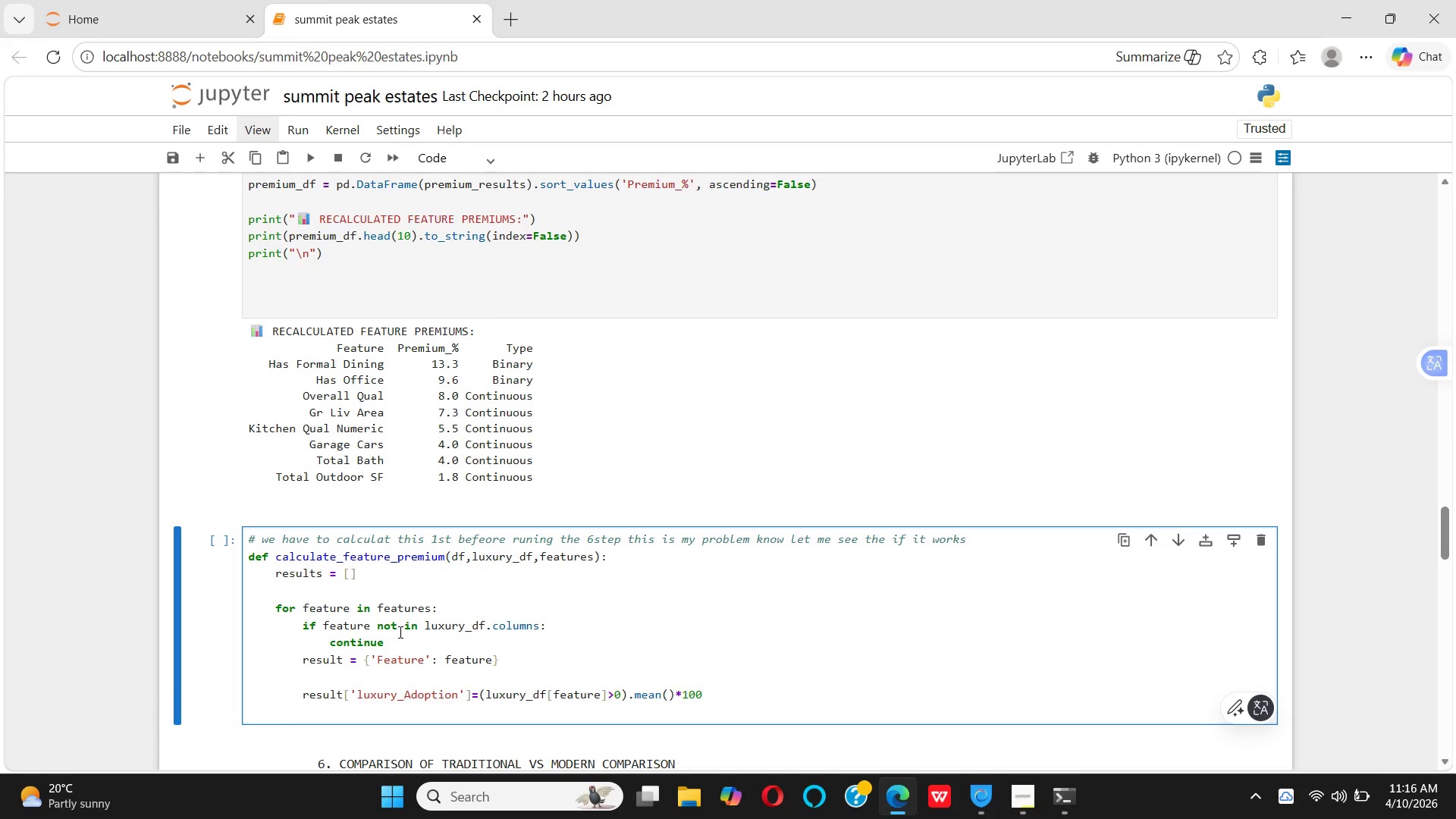 
type(result[])
 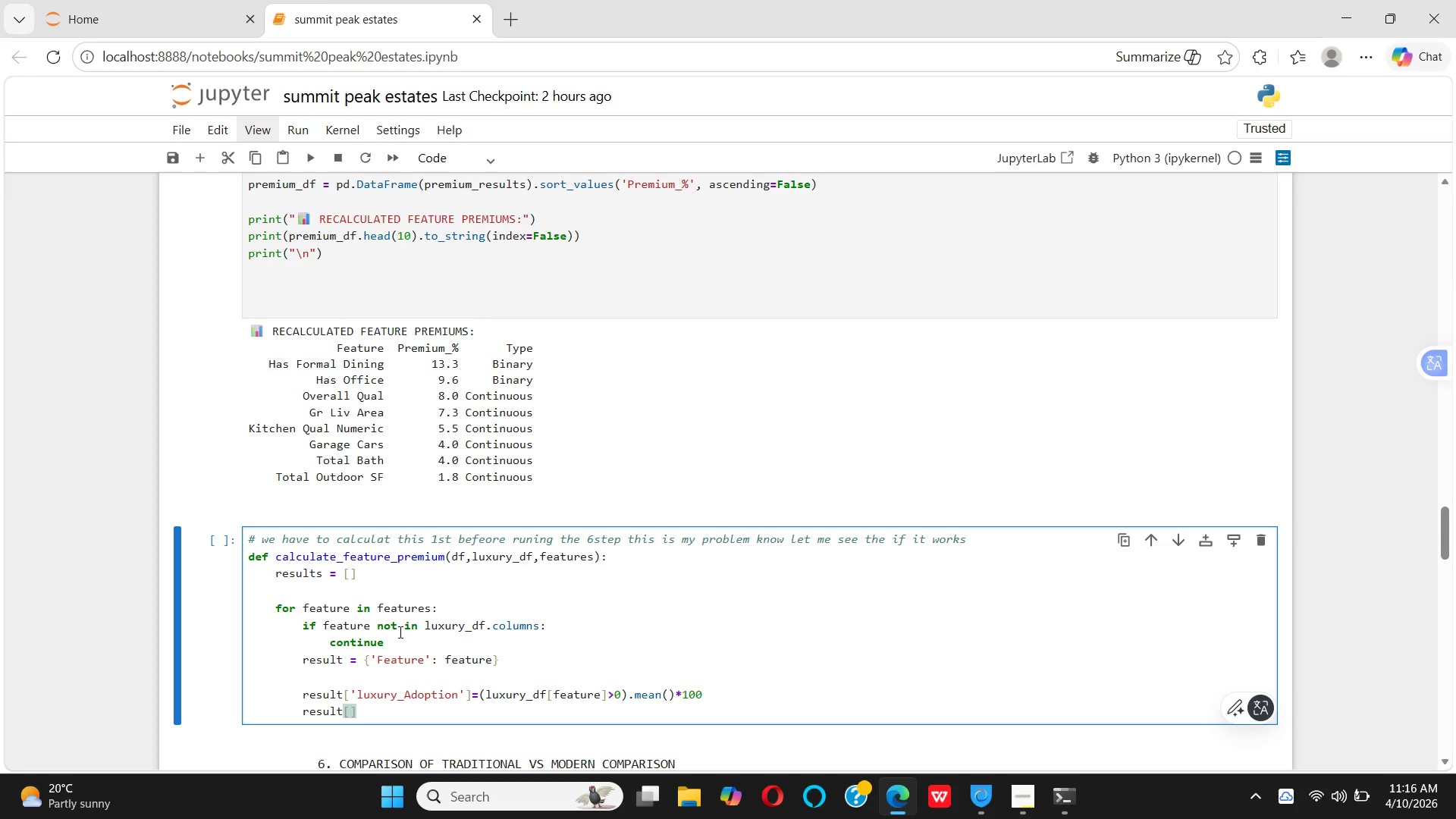 
key(ArrowLeft)
 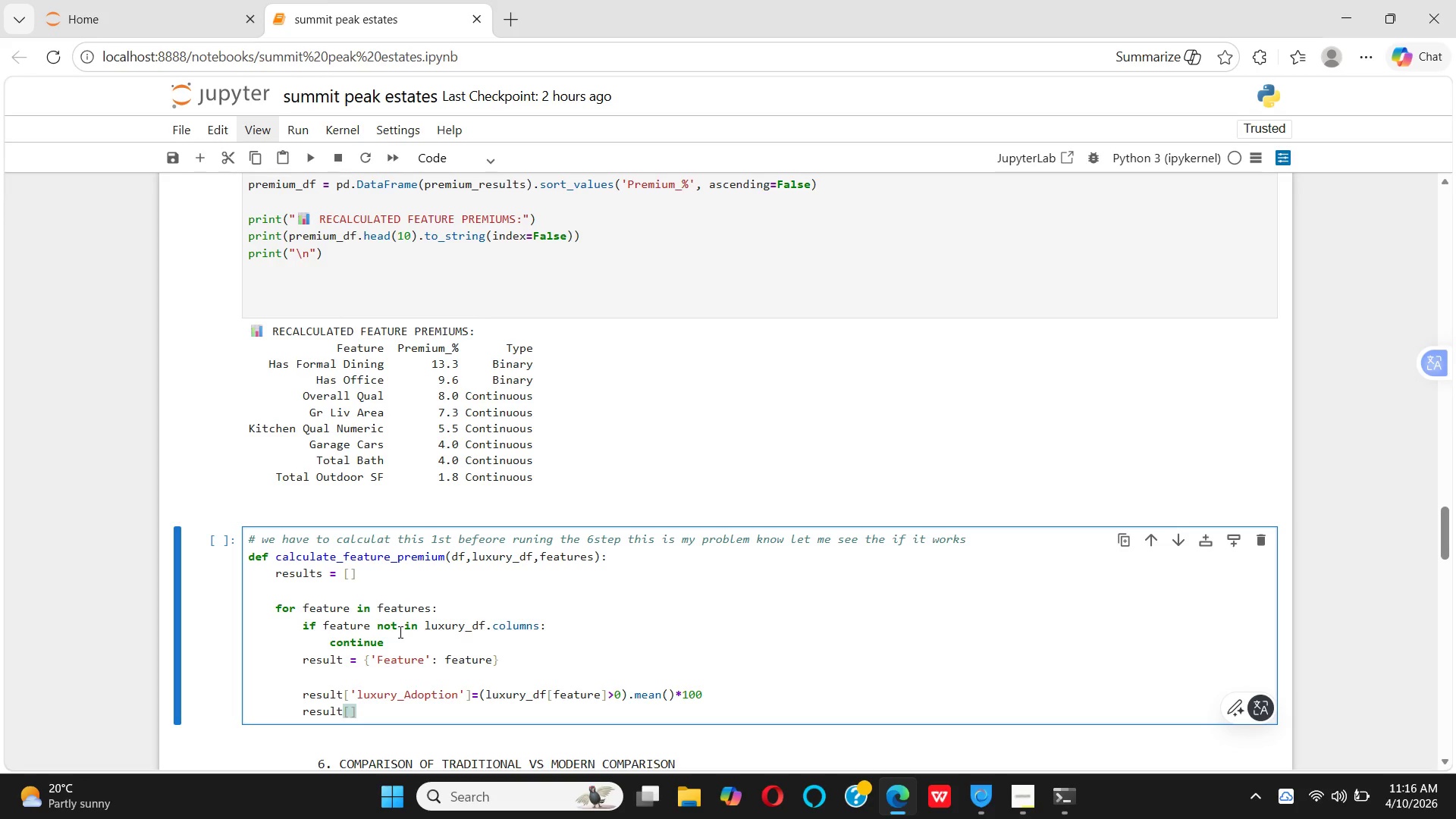 
key(Quote)
 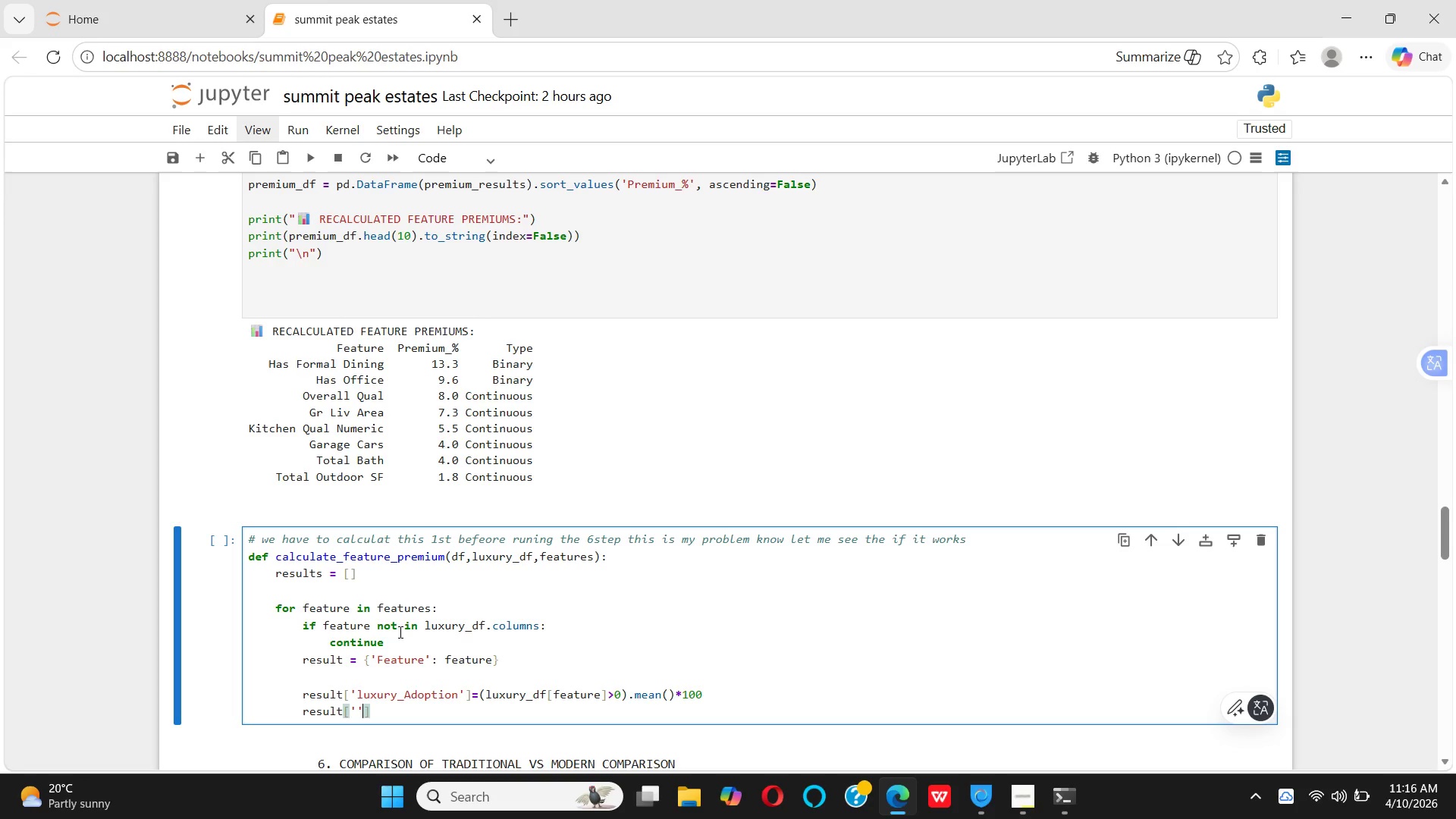 
key(Quote)
 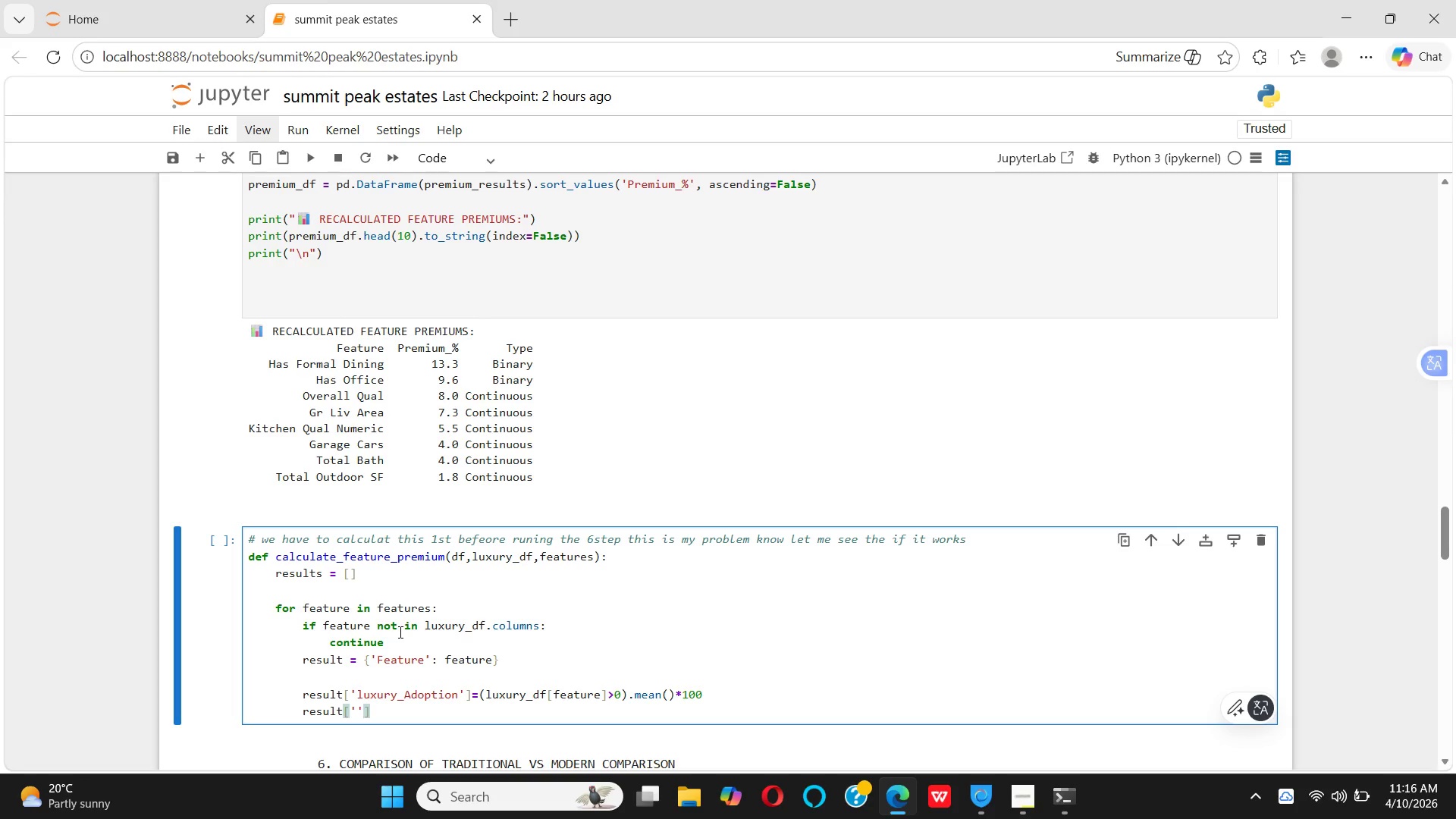 
key(ArrowLeft)
 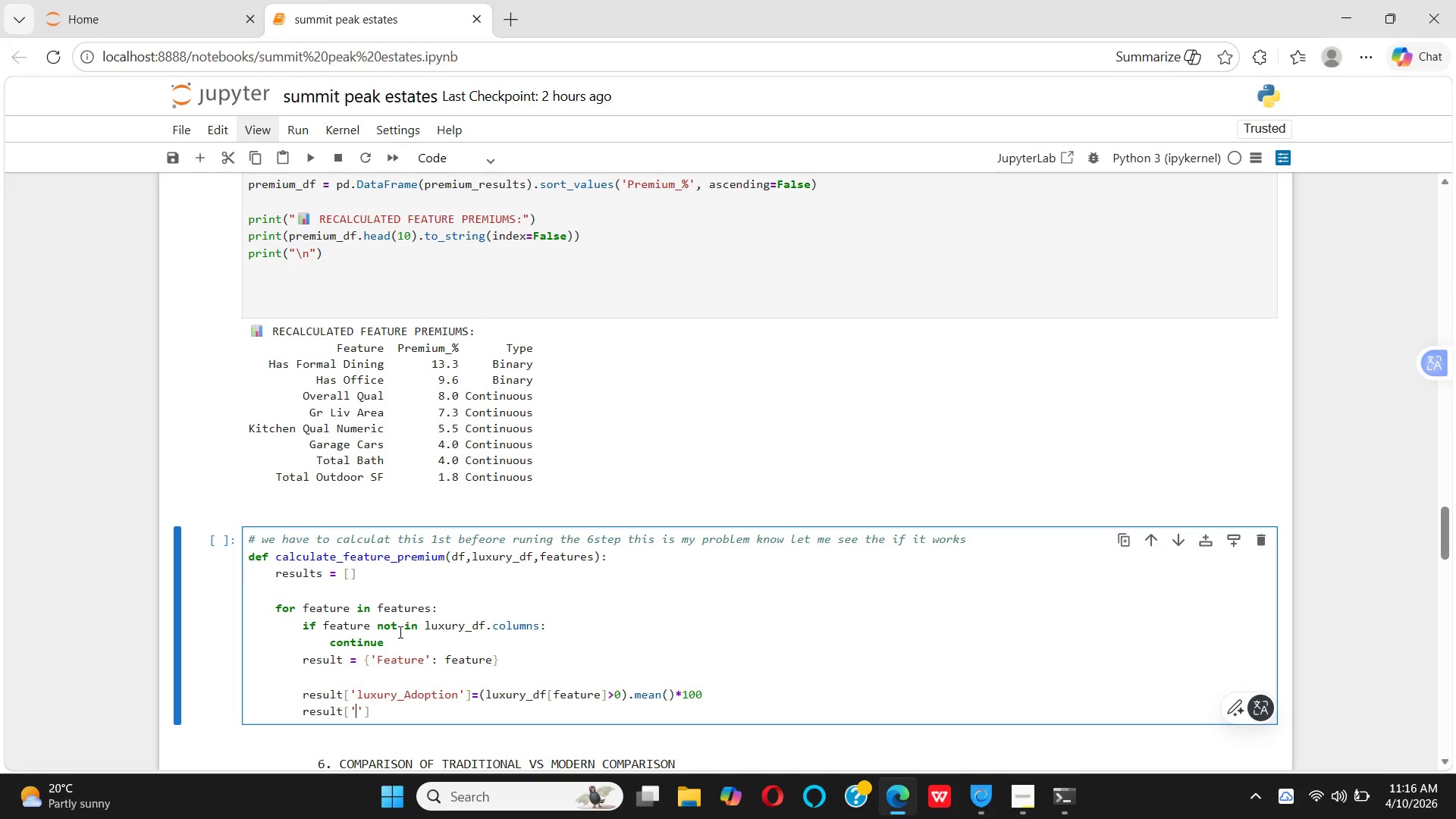 
type(ma)
key(Backspace)
key(Backspace)
type(Market_Adoption)
 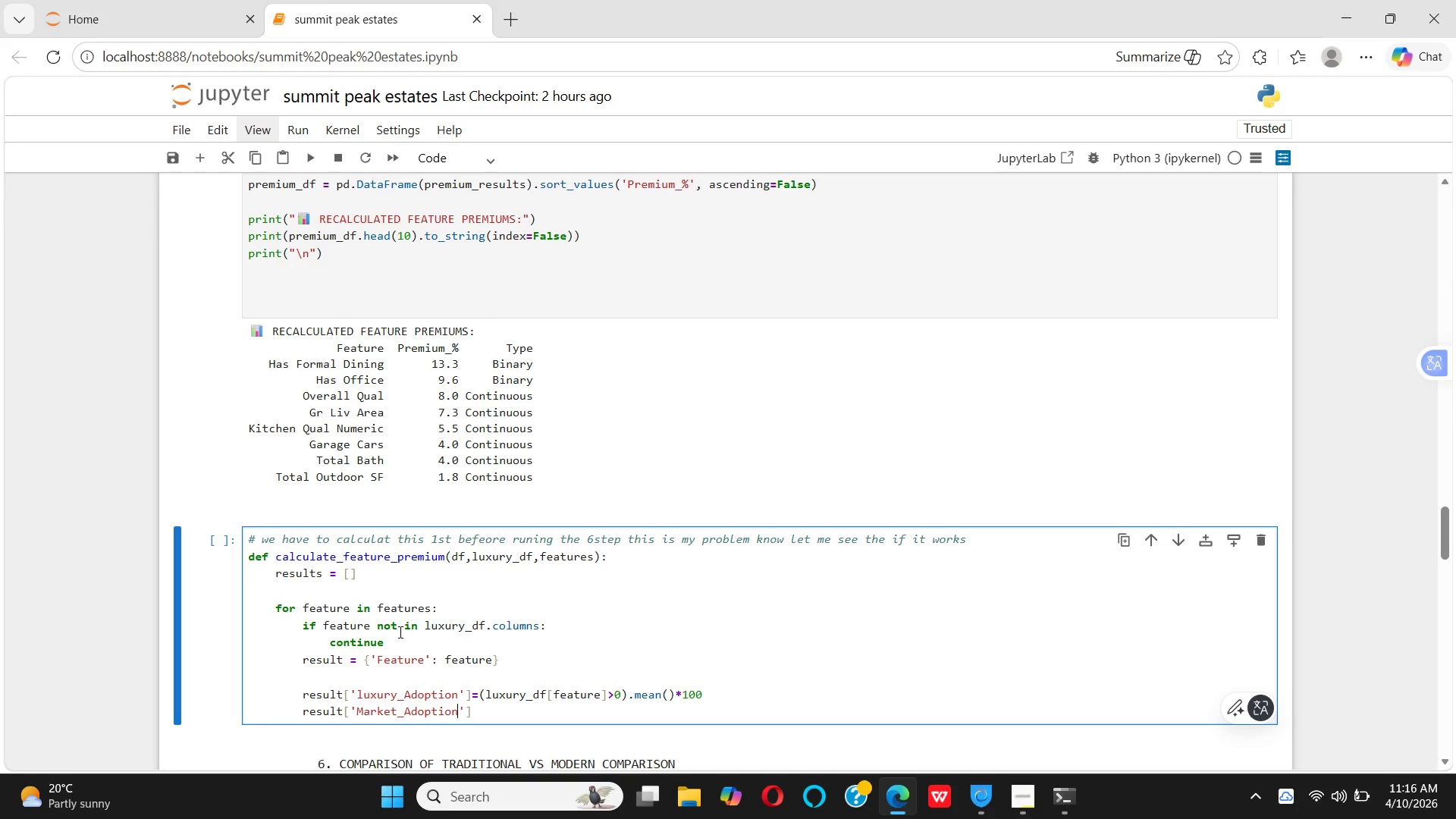 
key(ArrowRight)
 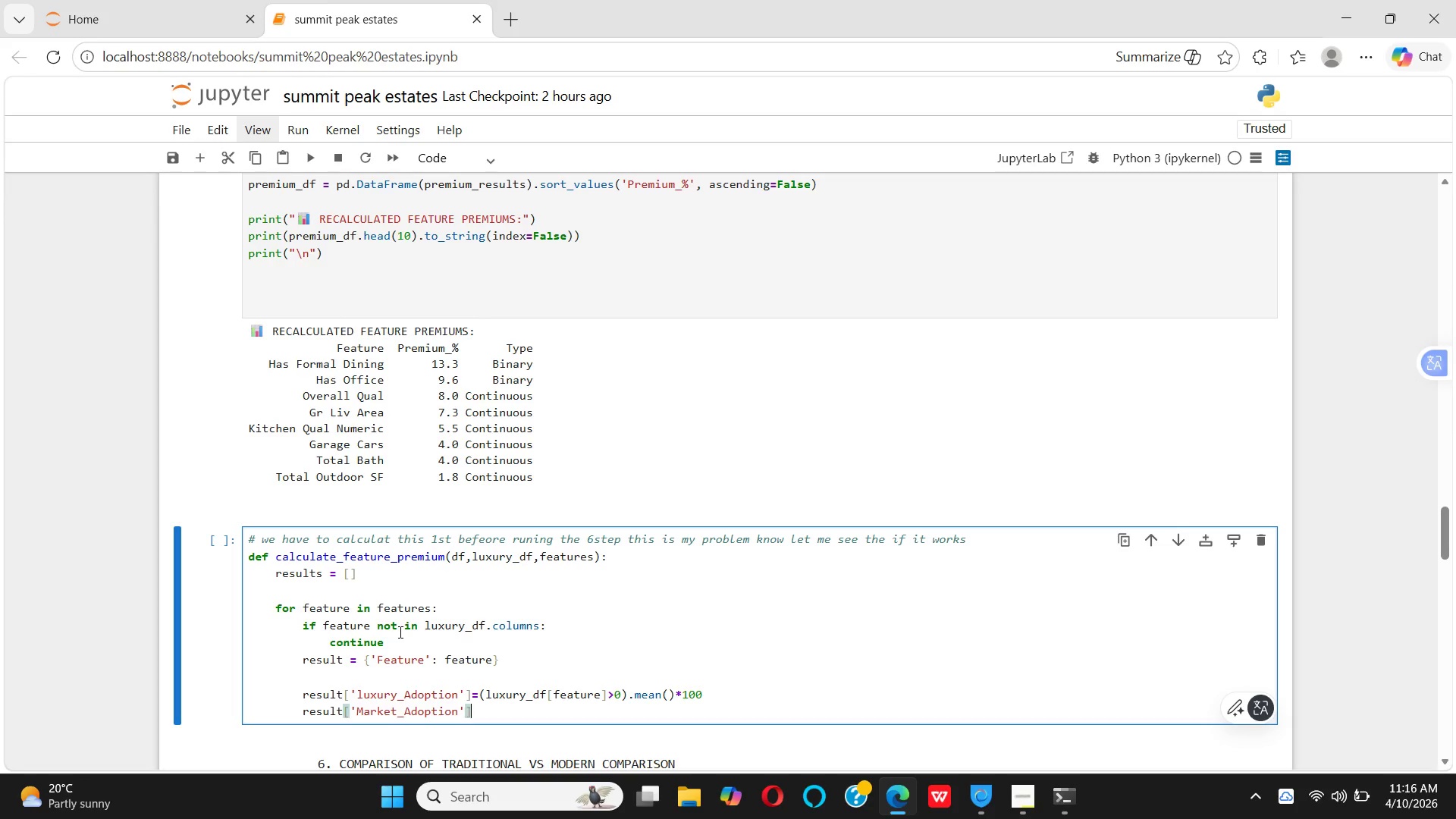 
key(ArrowRight)
 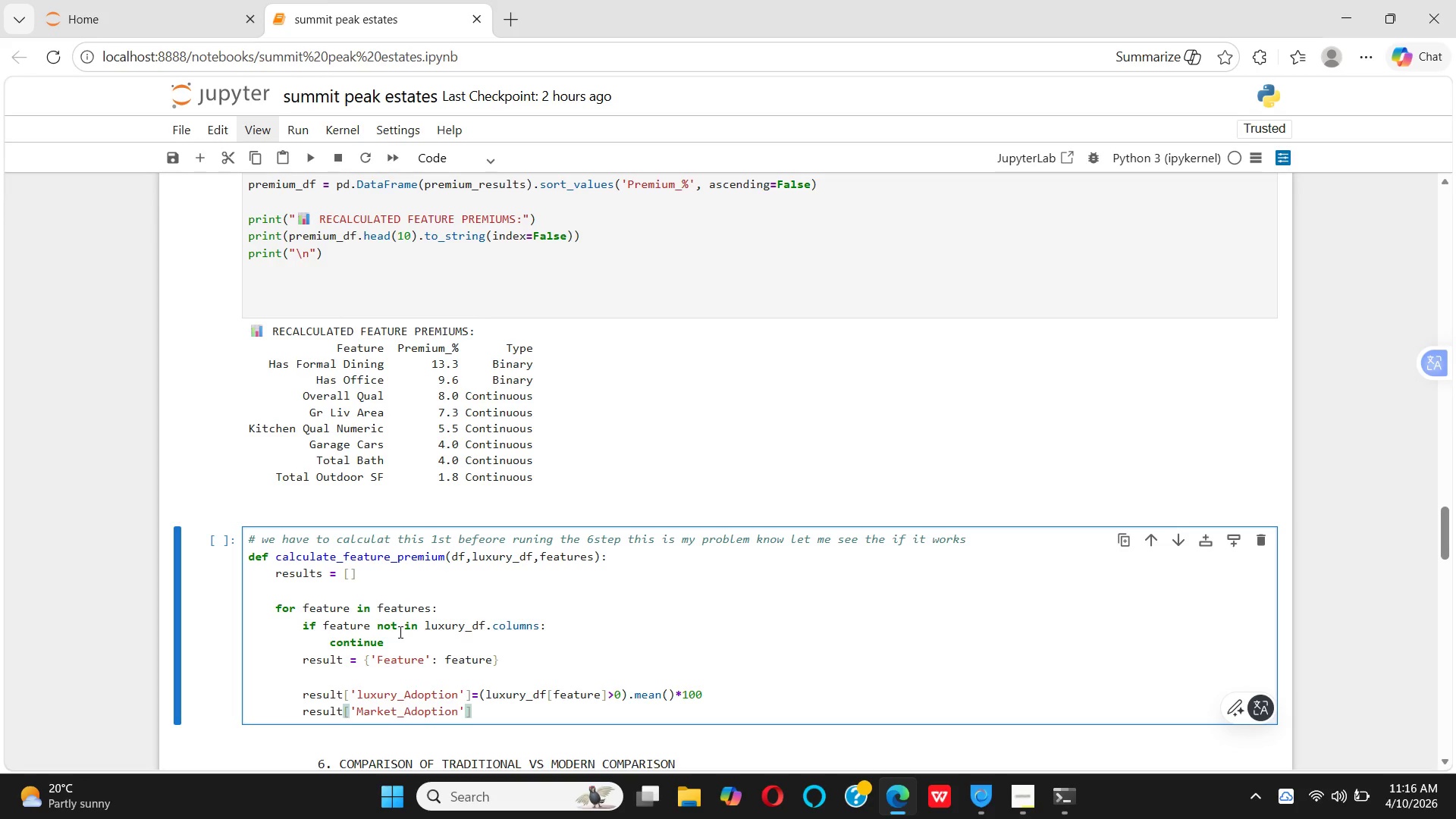 
key(Space)
 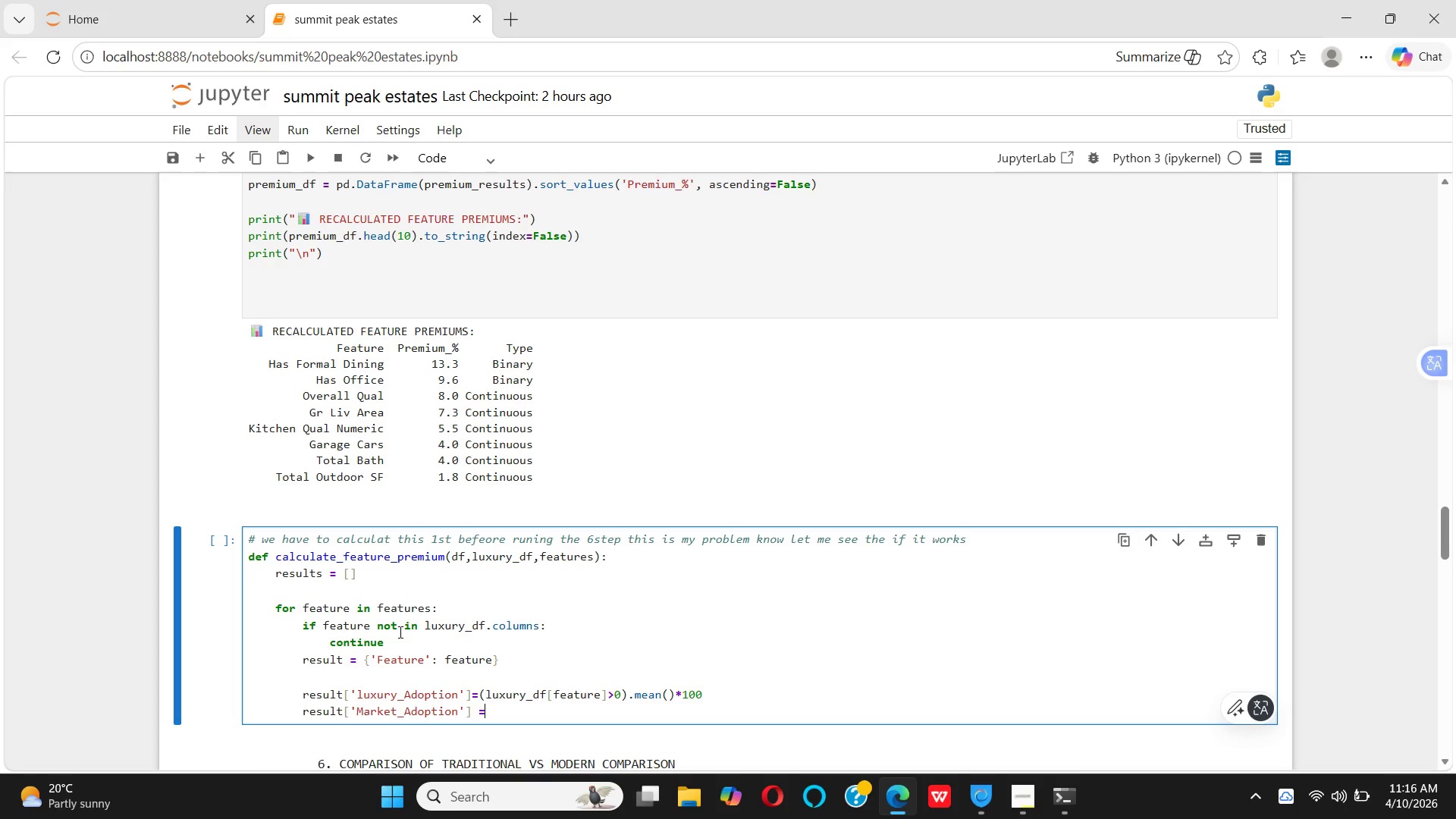 
key(Equal)
 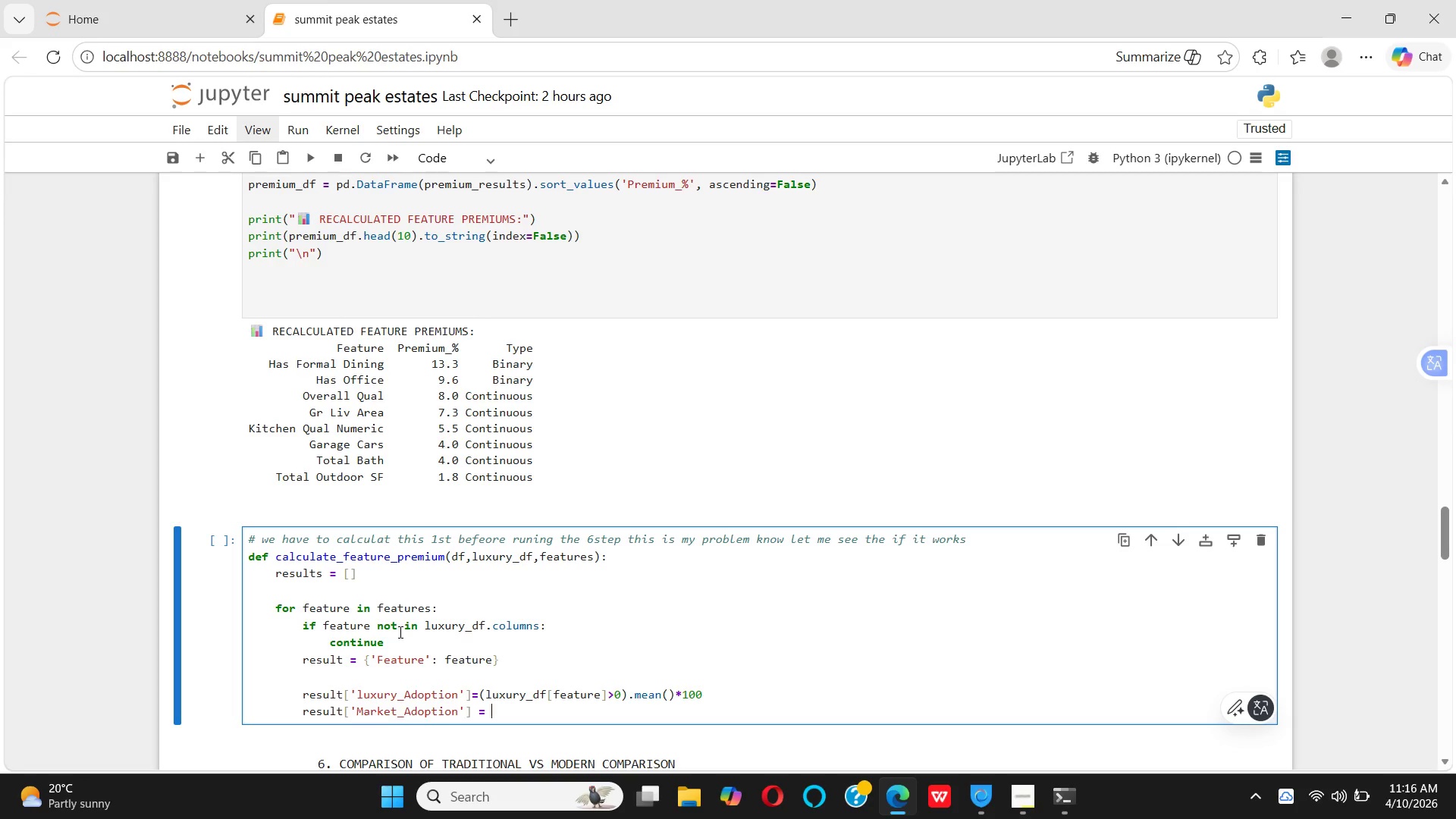 
key(Space)
 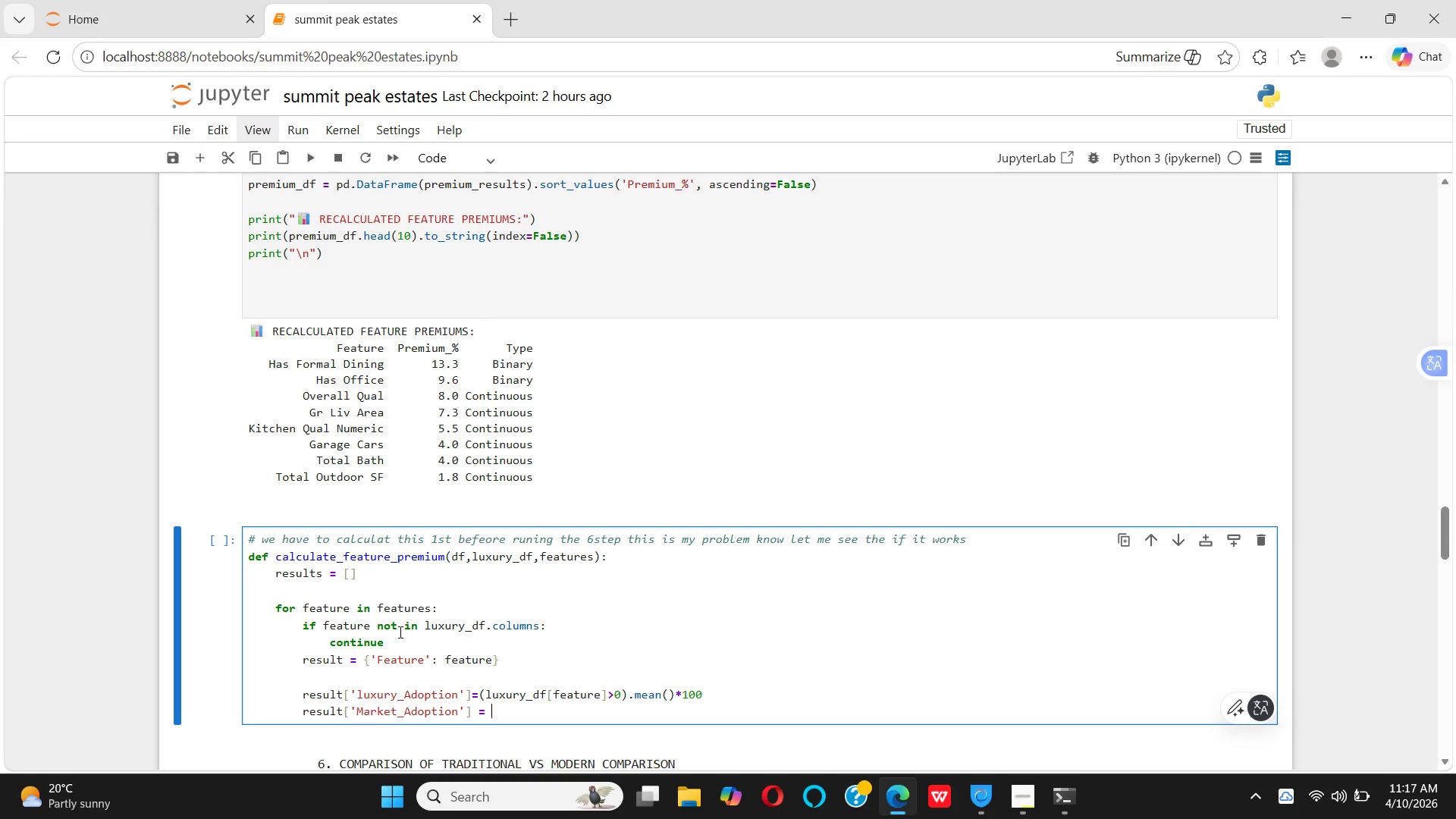 
type((df()
key(Backspace)
type([])
 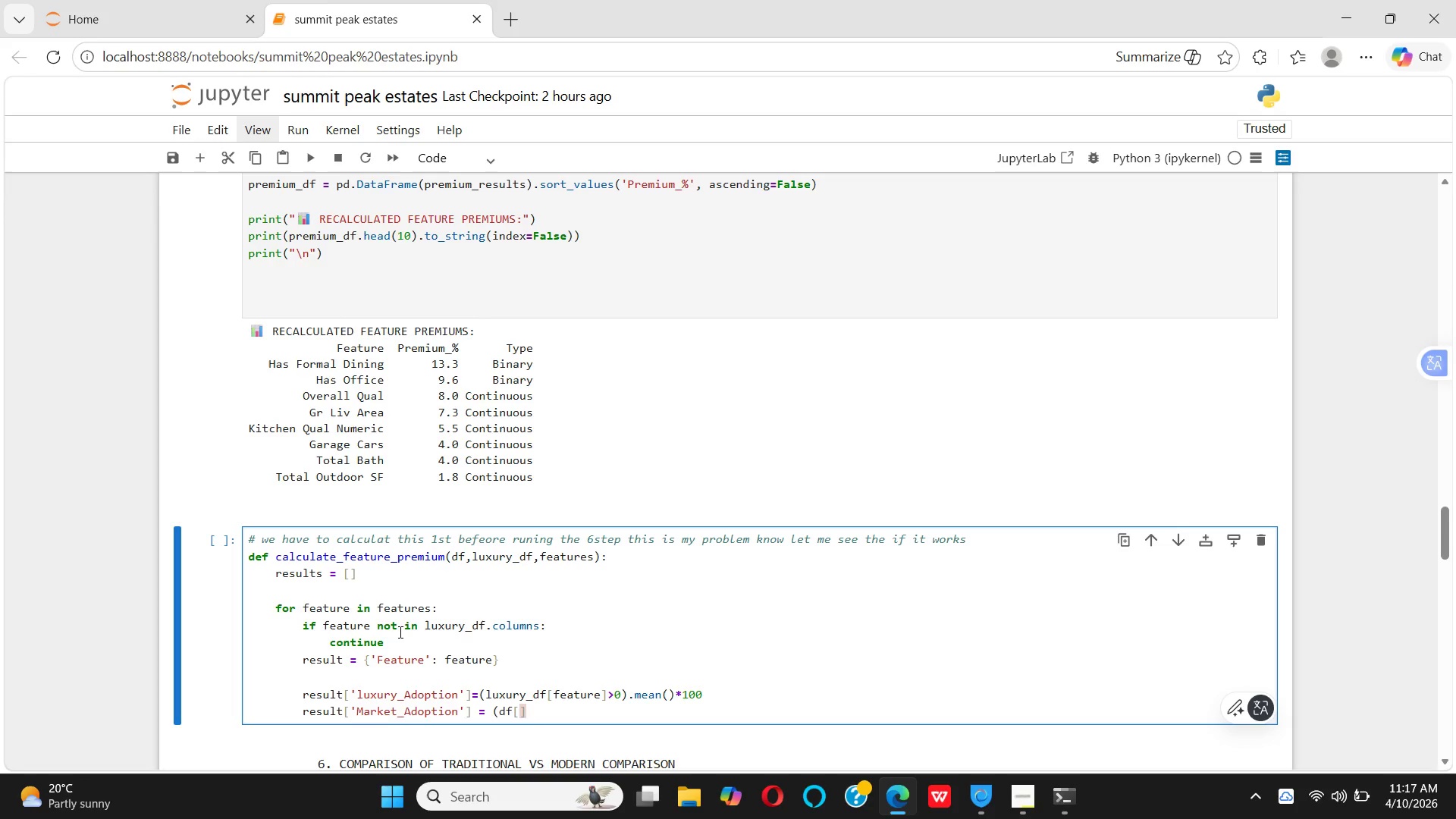 
key(ArrowLeft)
 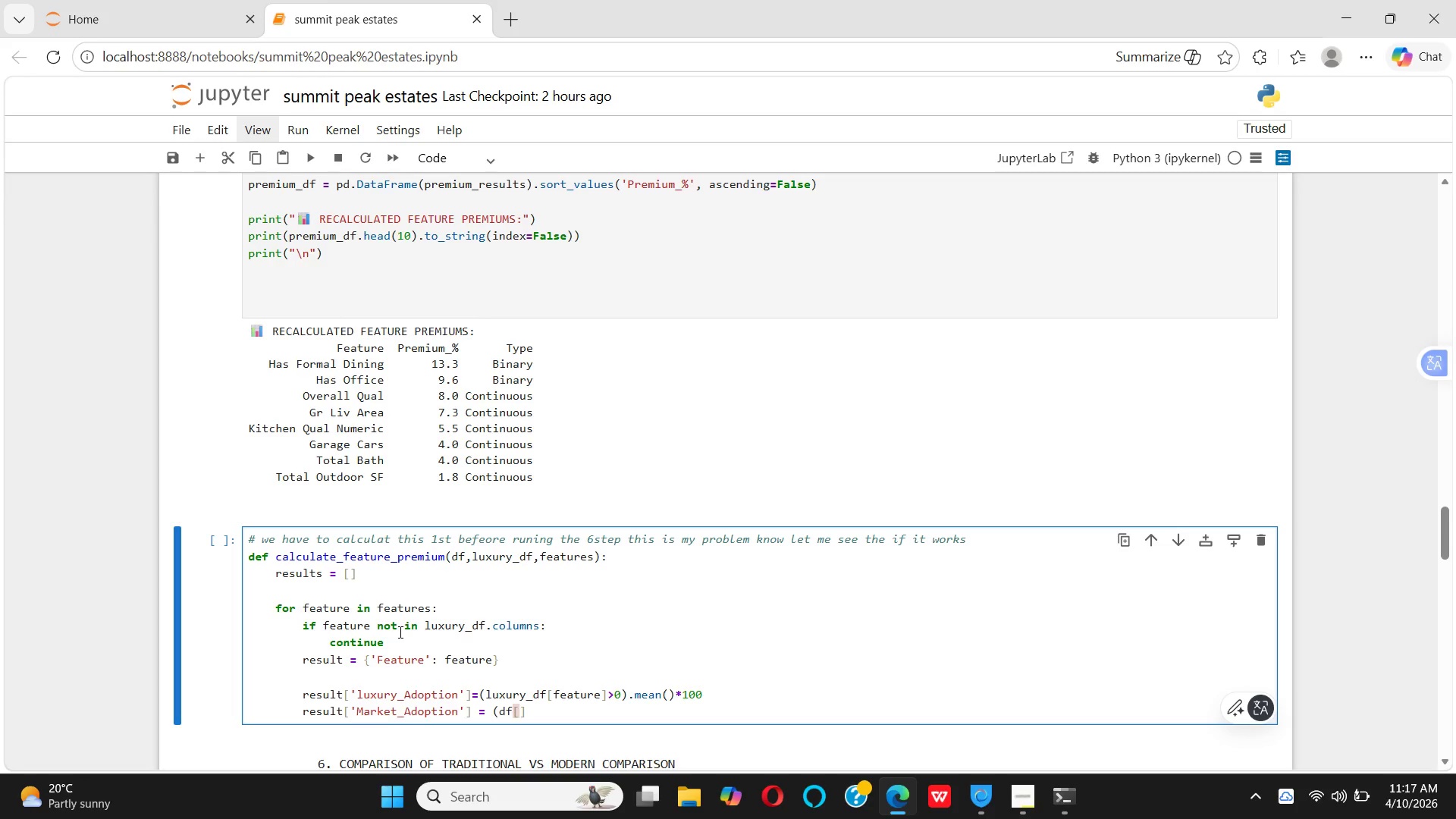 
type(feature)
 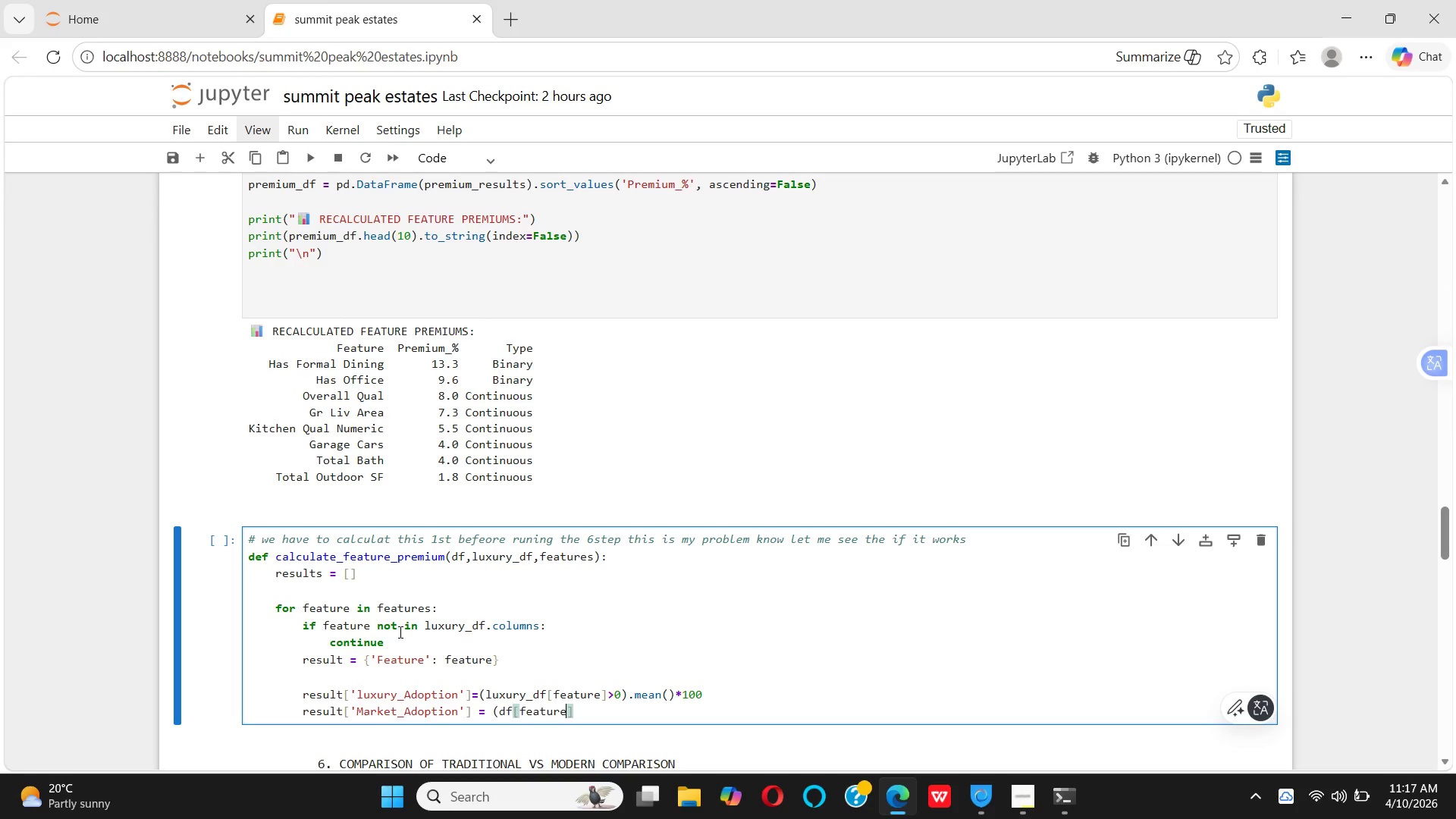 
key(ArrowRight)
 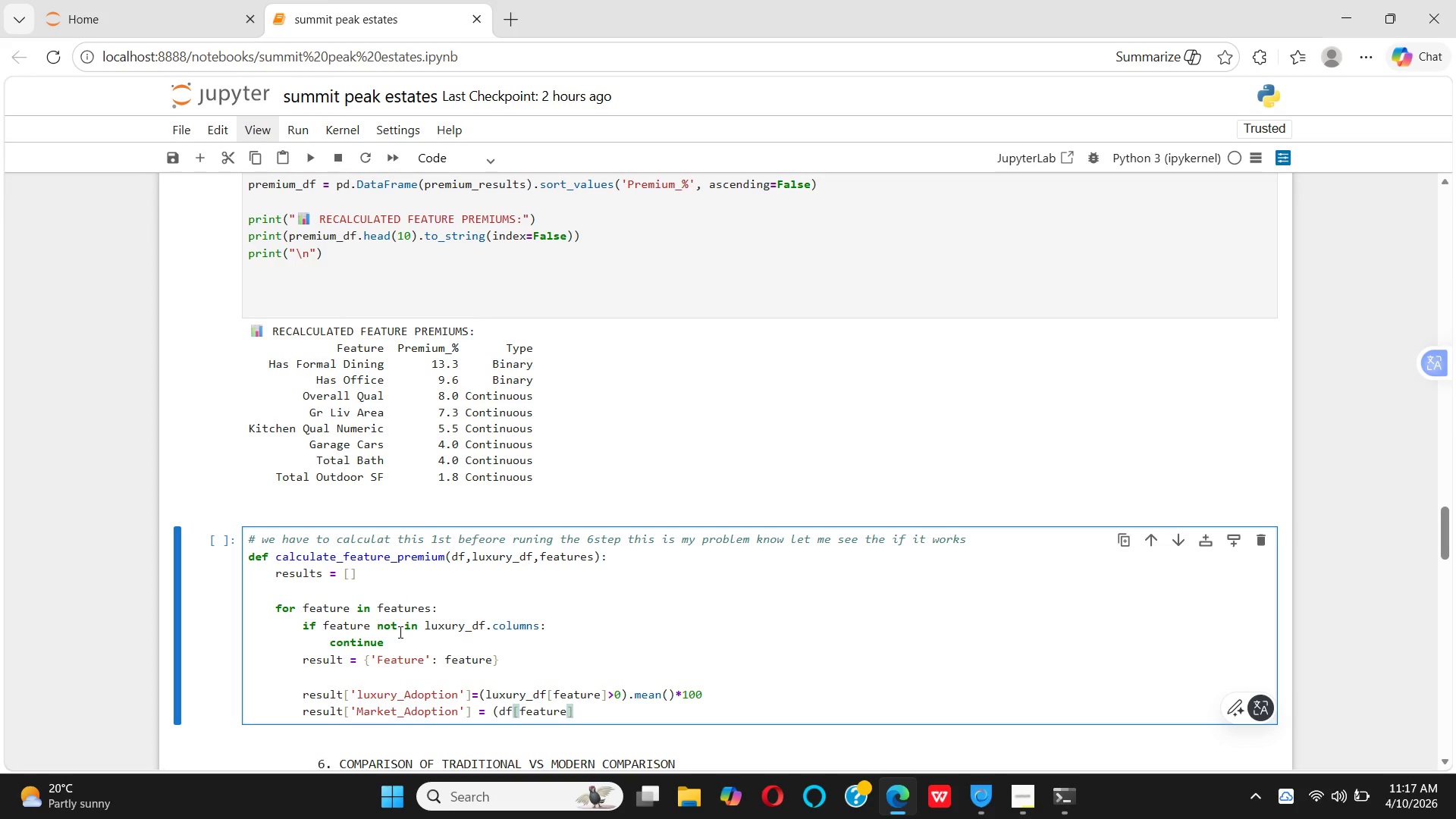 
type(>0).mean())
 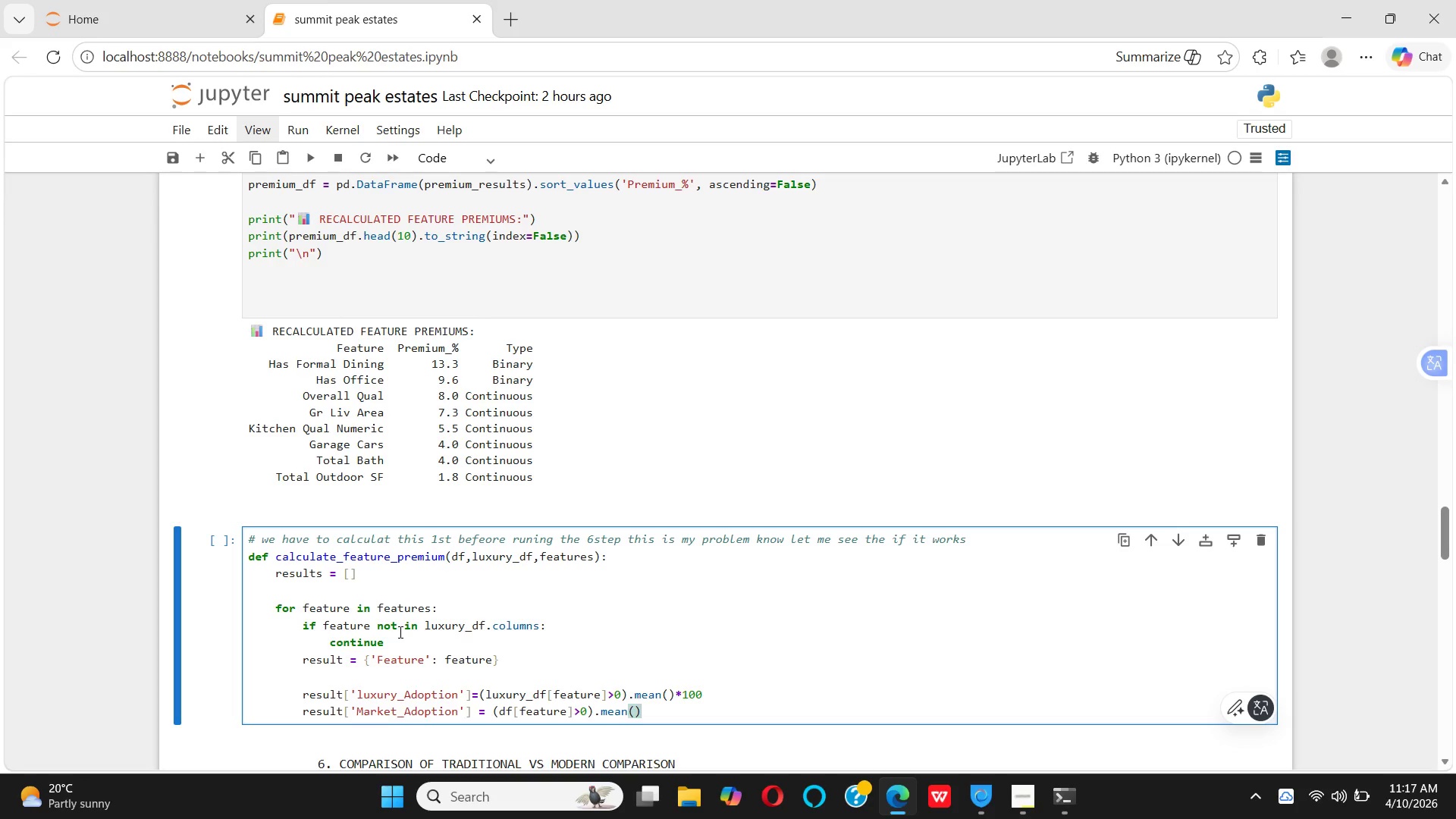 
type(*100)
 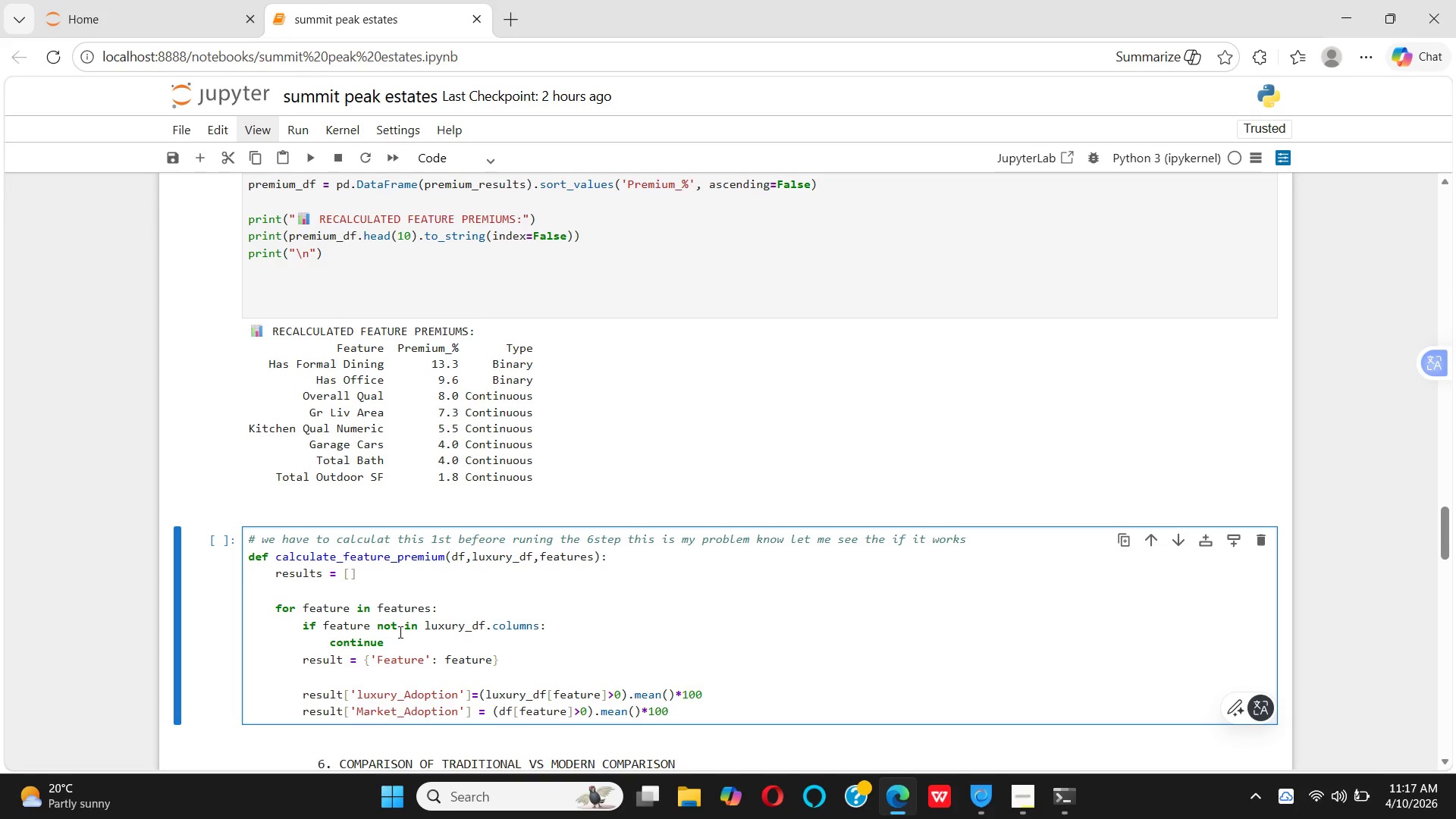 
wait(6.09)
 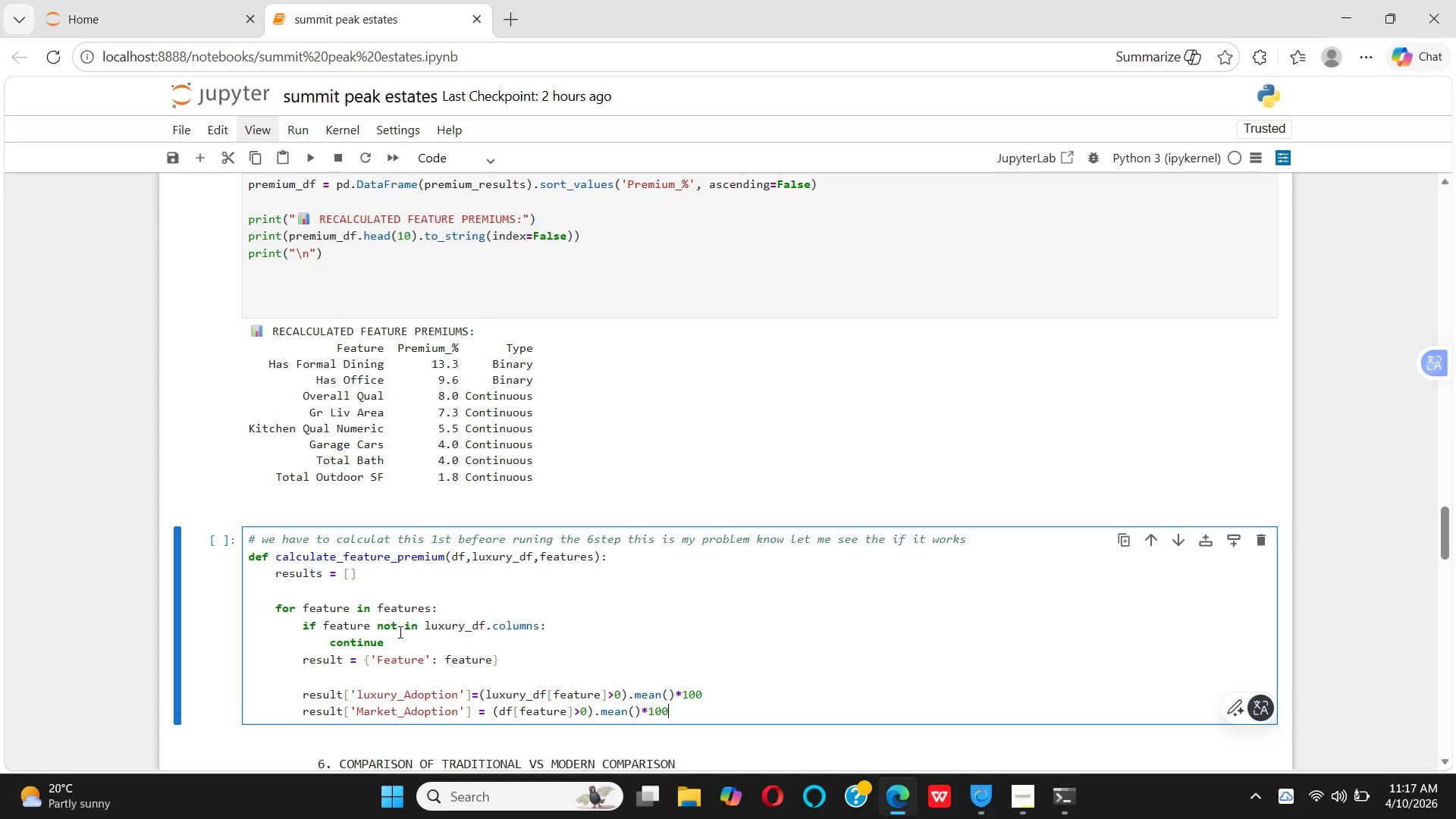 
key(Enter)
 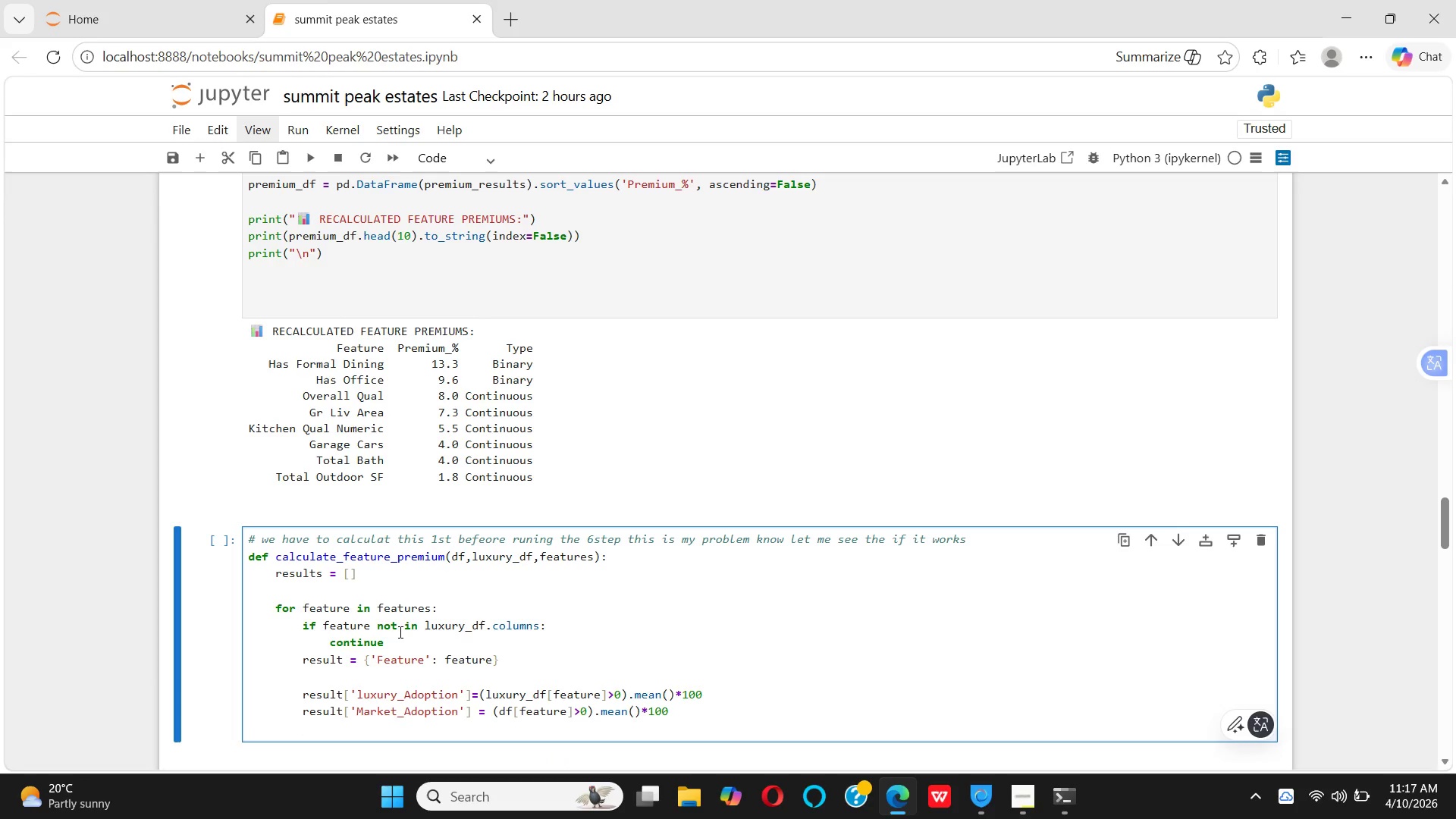 
key(Enter)
 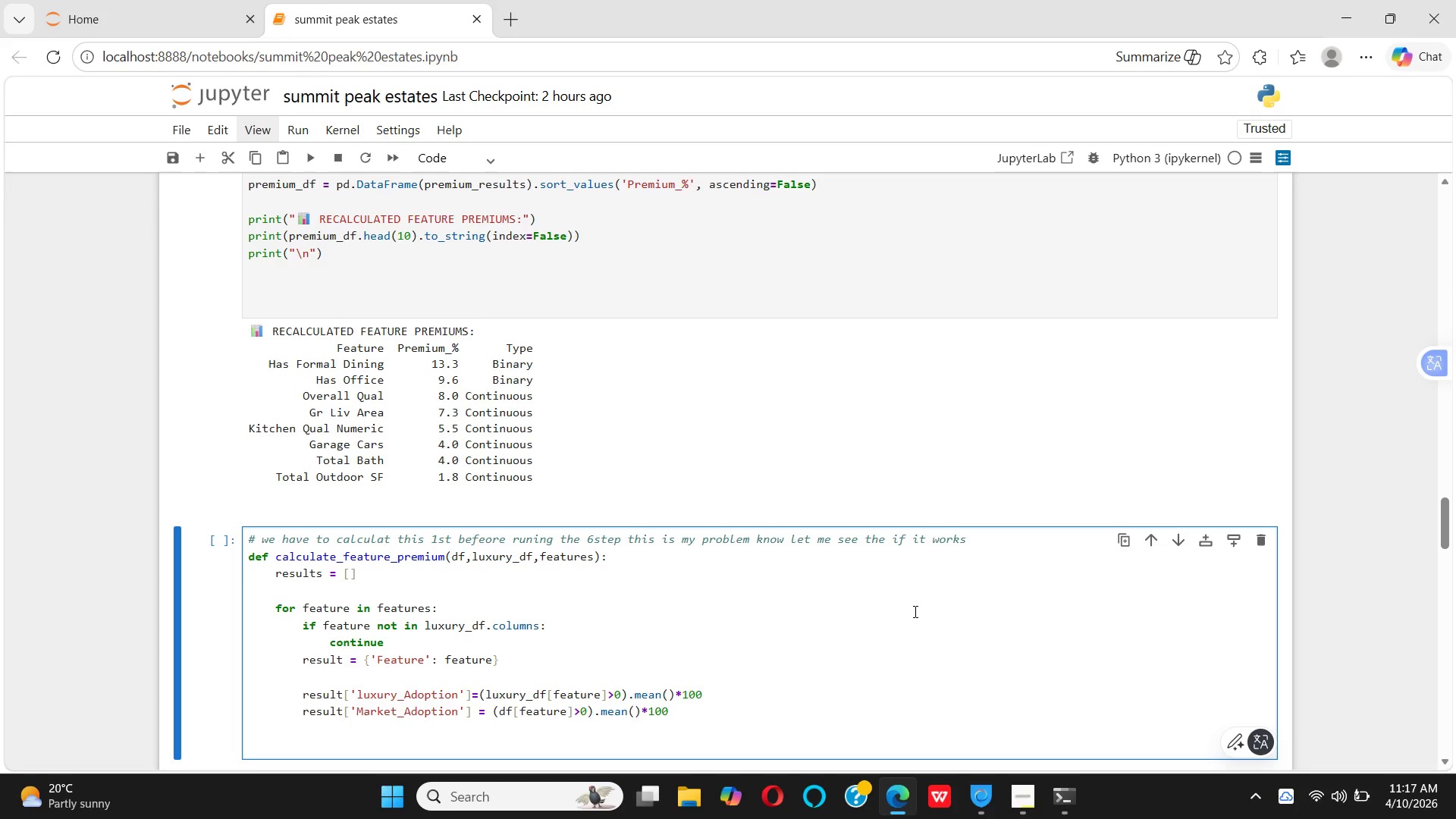 
wait(19.02)
 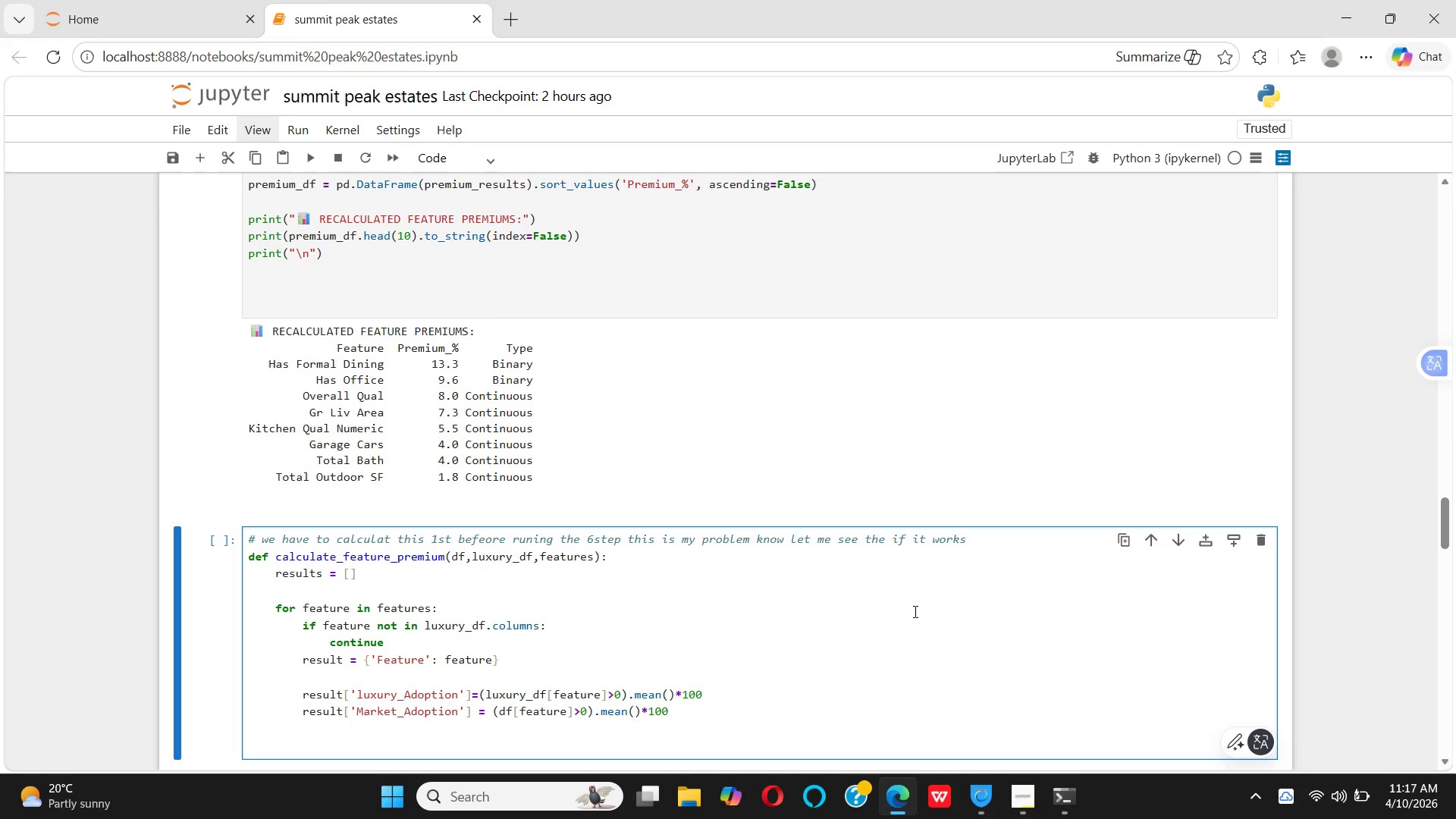 
scroll: coordinate [916, 609], scroll_direction: up, amount: 6.0
 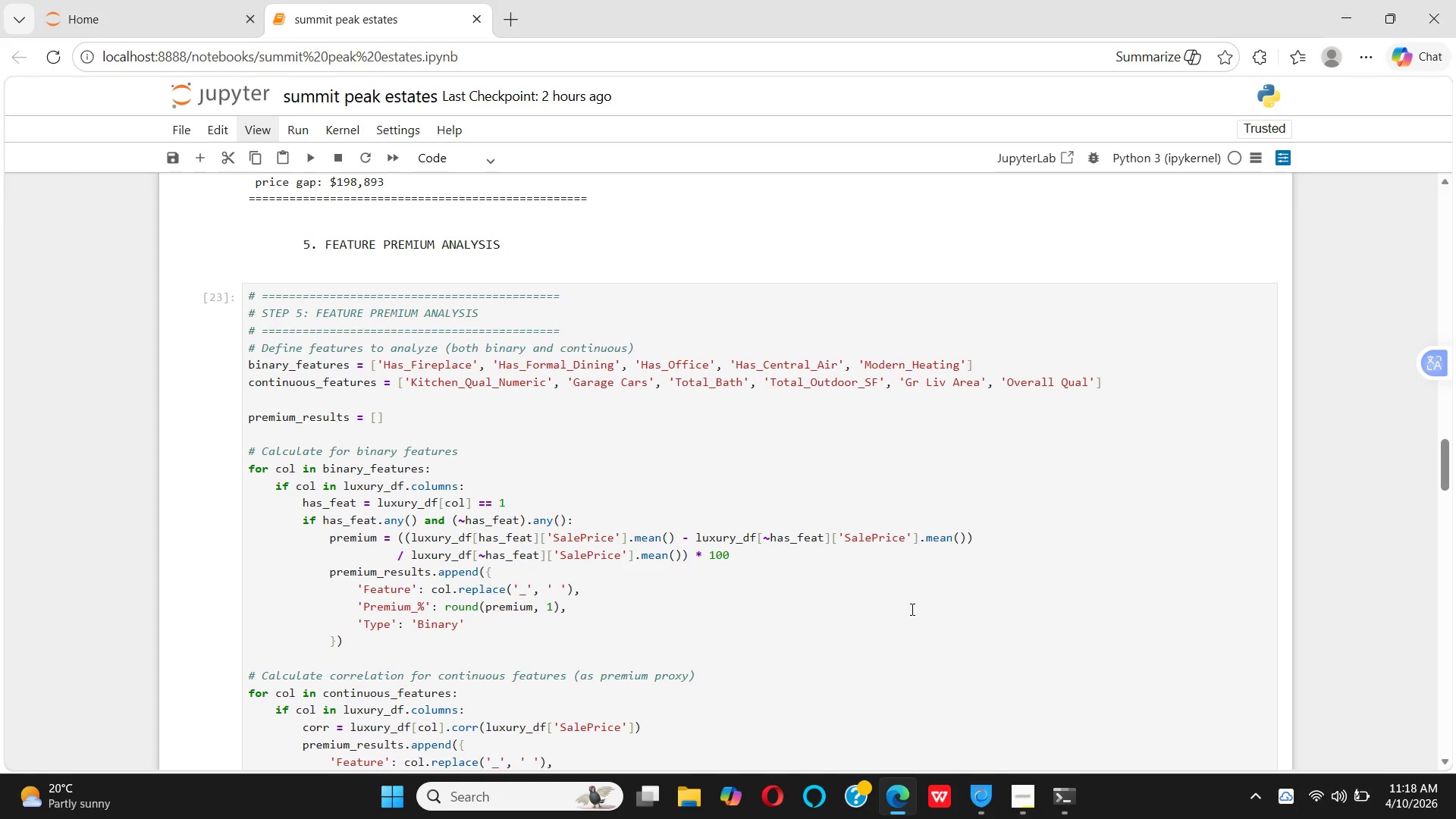 
wait(15.34)
 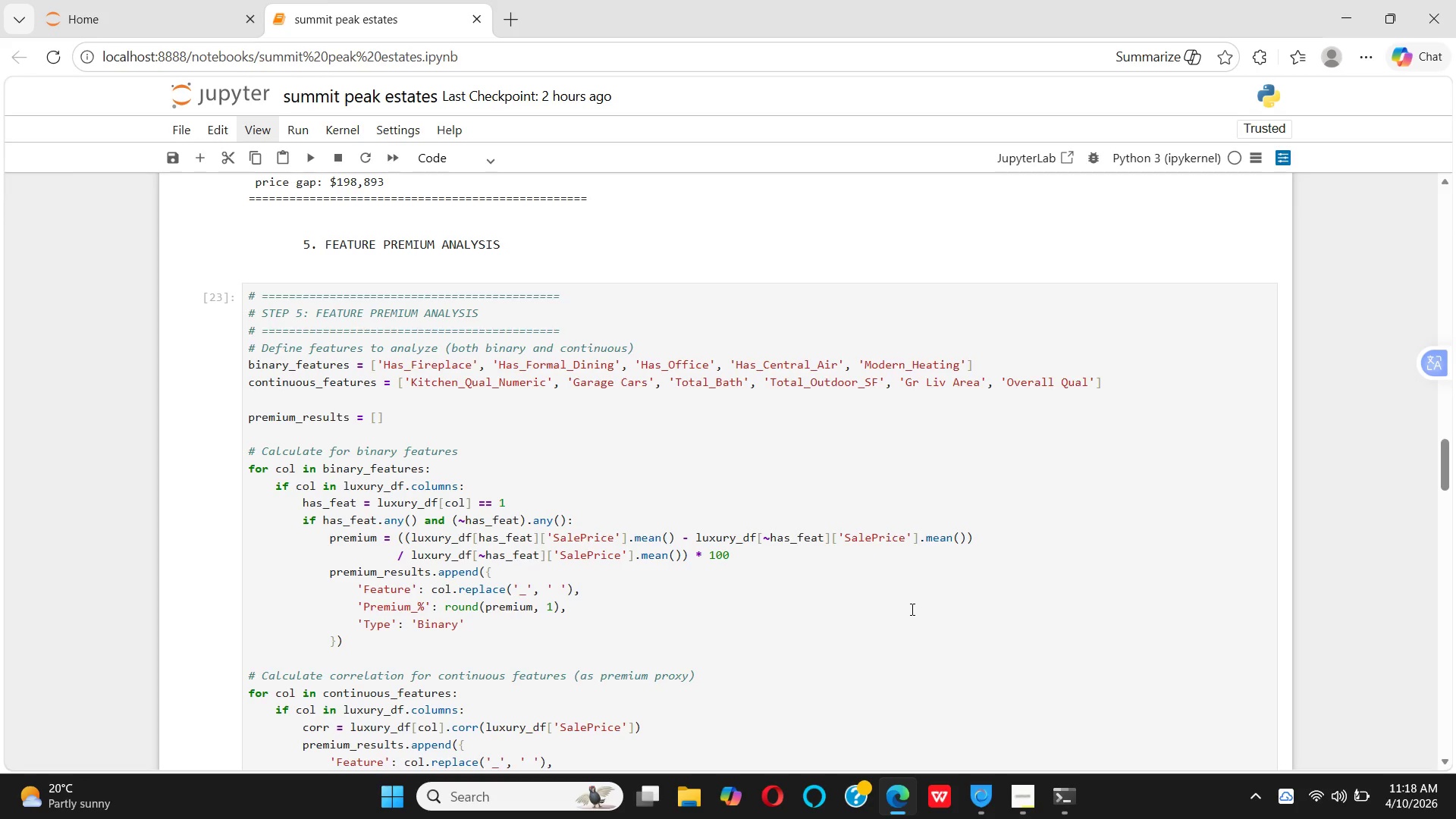 
scroll: coordinate [638, 592], scroll_direction: down, amount: 1.0
 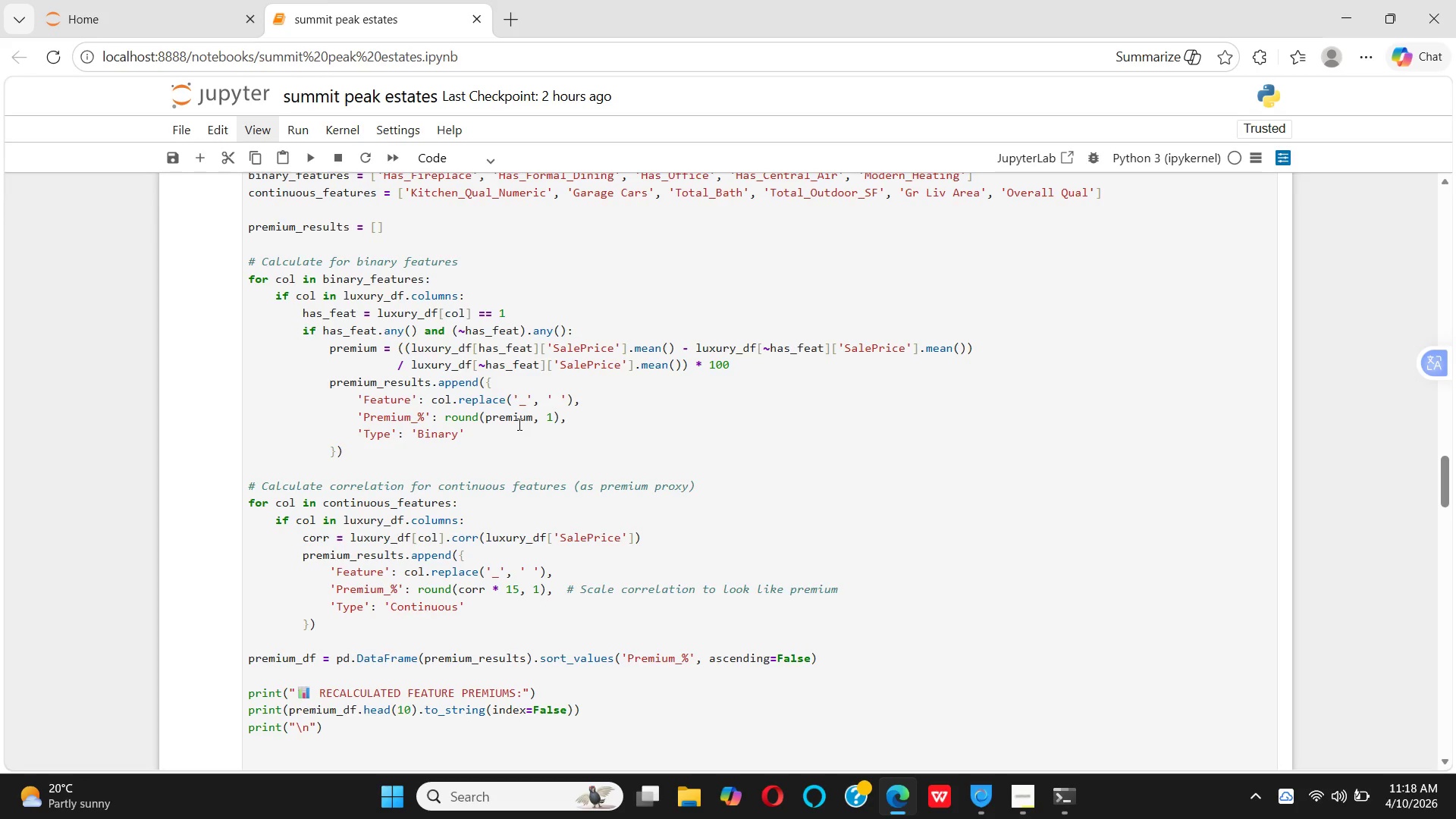 
wait(43.8)
 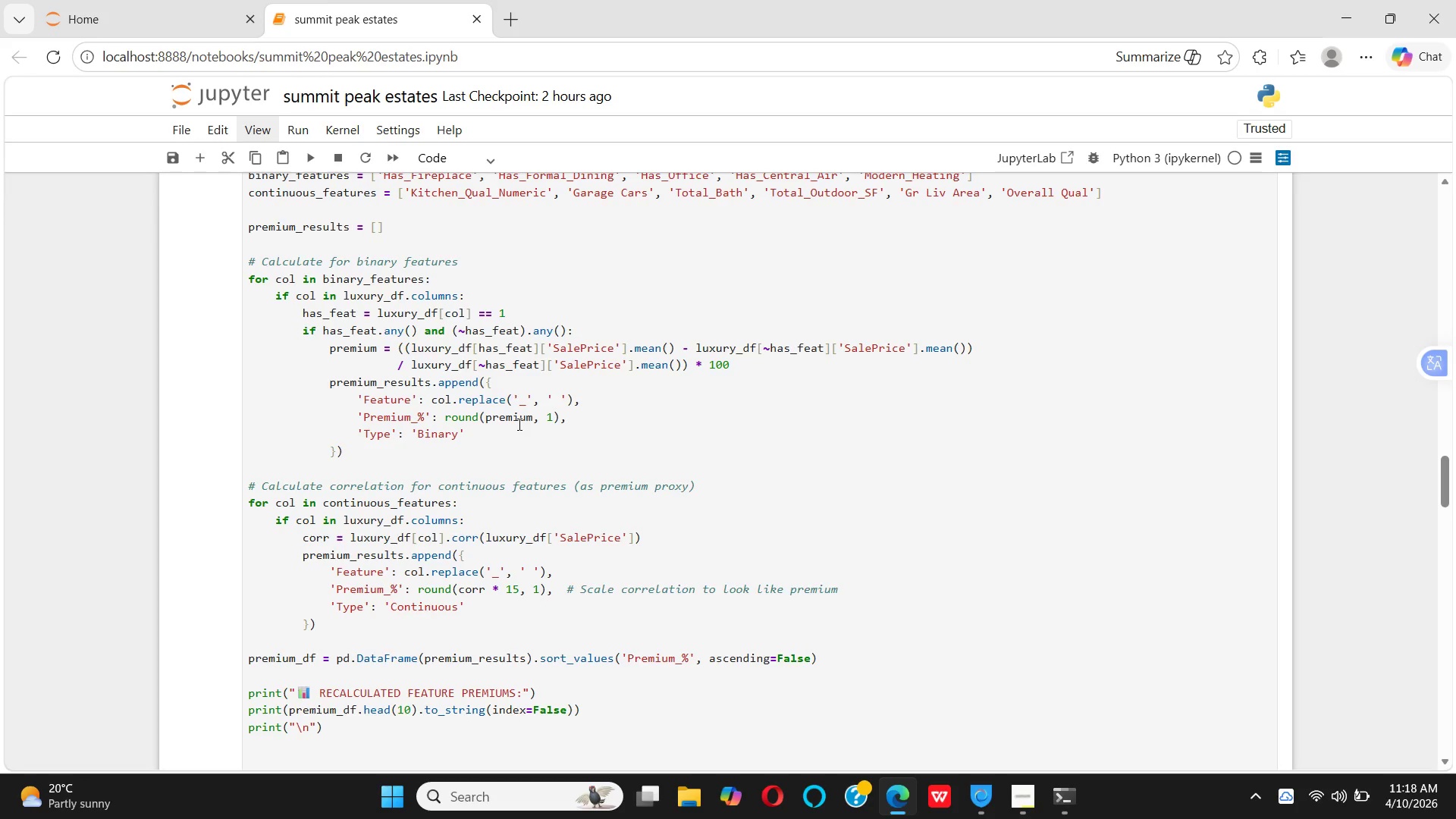 
scroll: coordinate [1021, 247], scroll_direction: down, amount: 5.0
 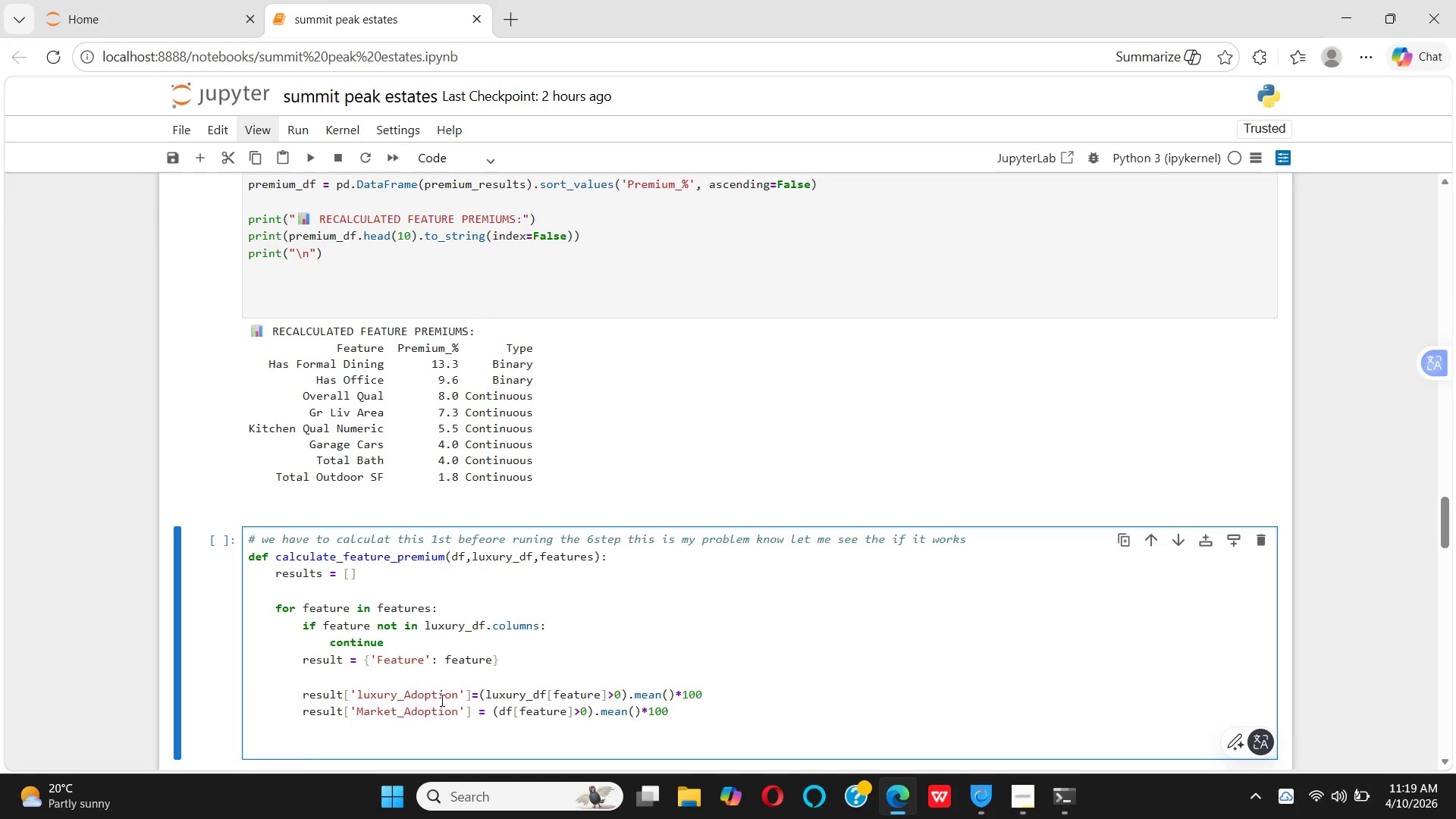 
wait(13.59)
 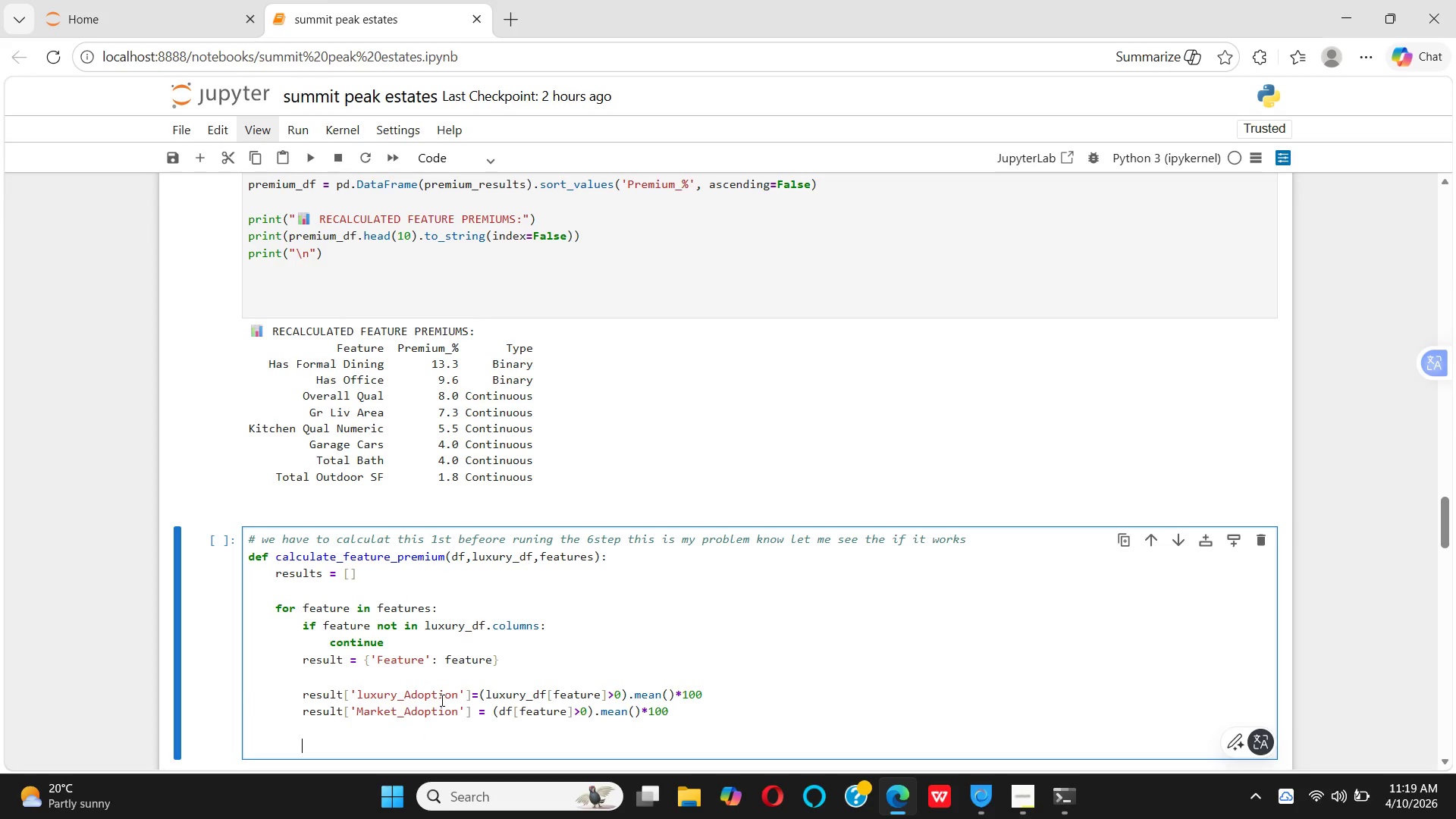 
type(#for binay featues)
 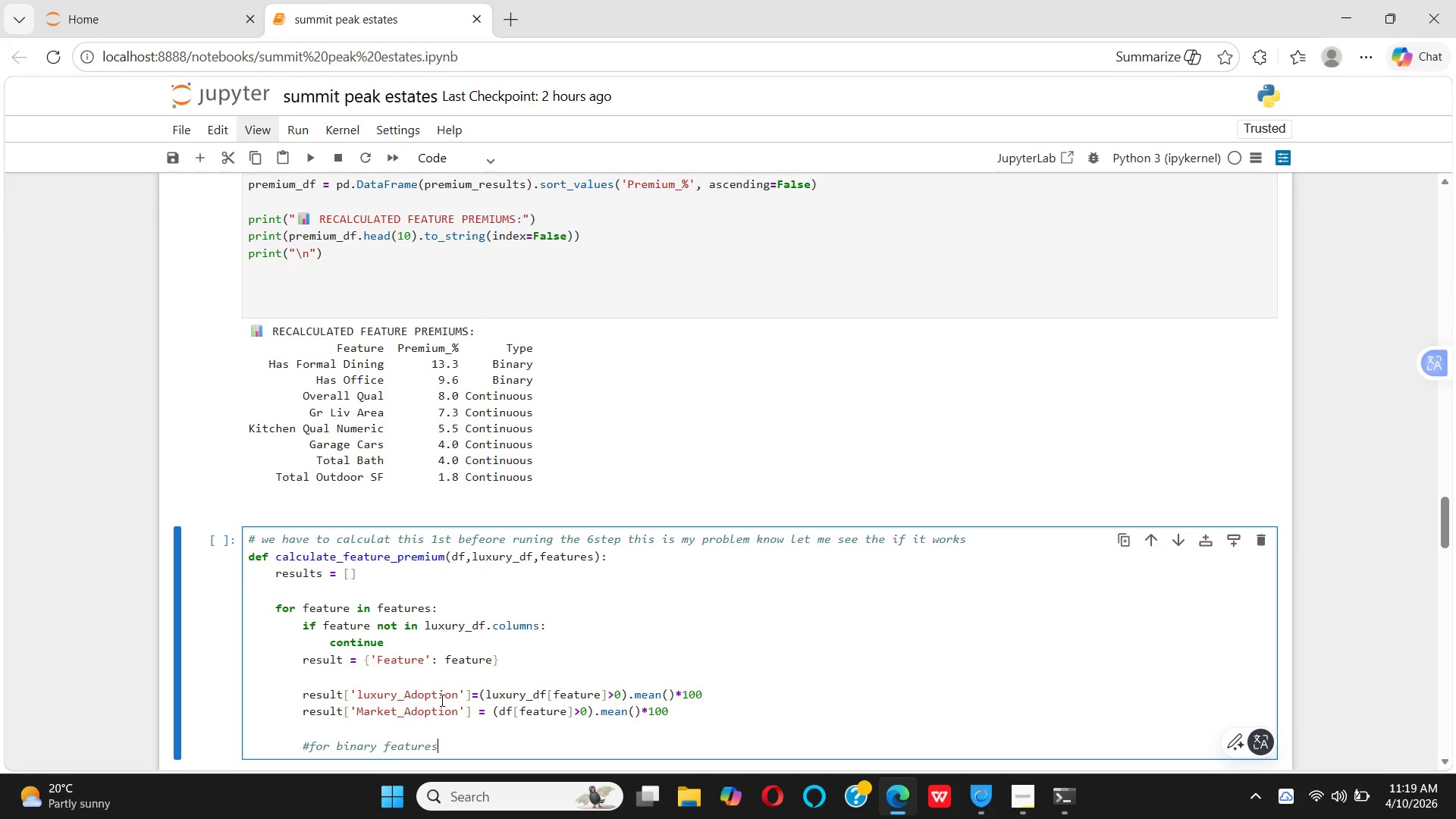 
key(Enter)
 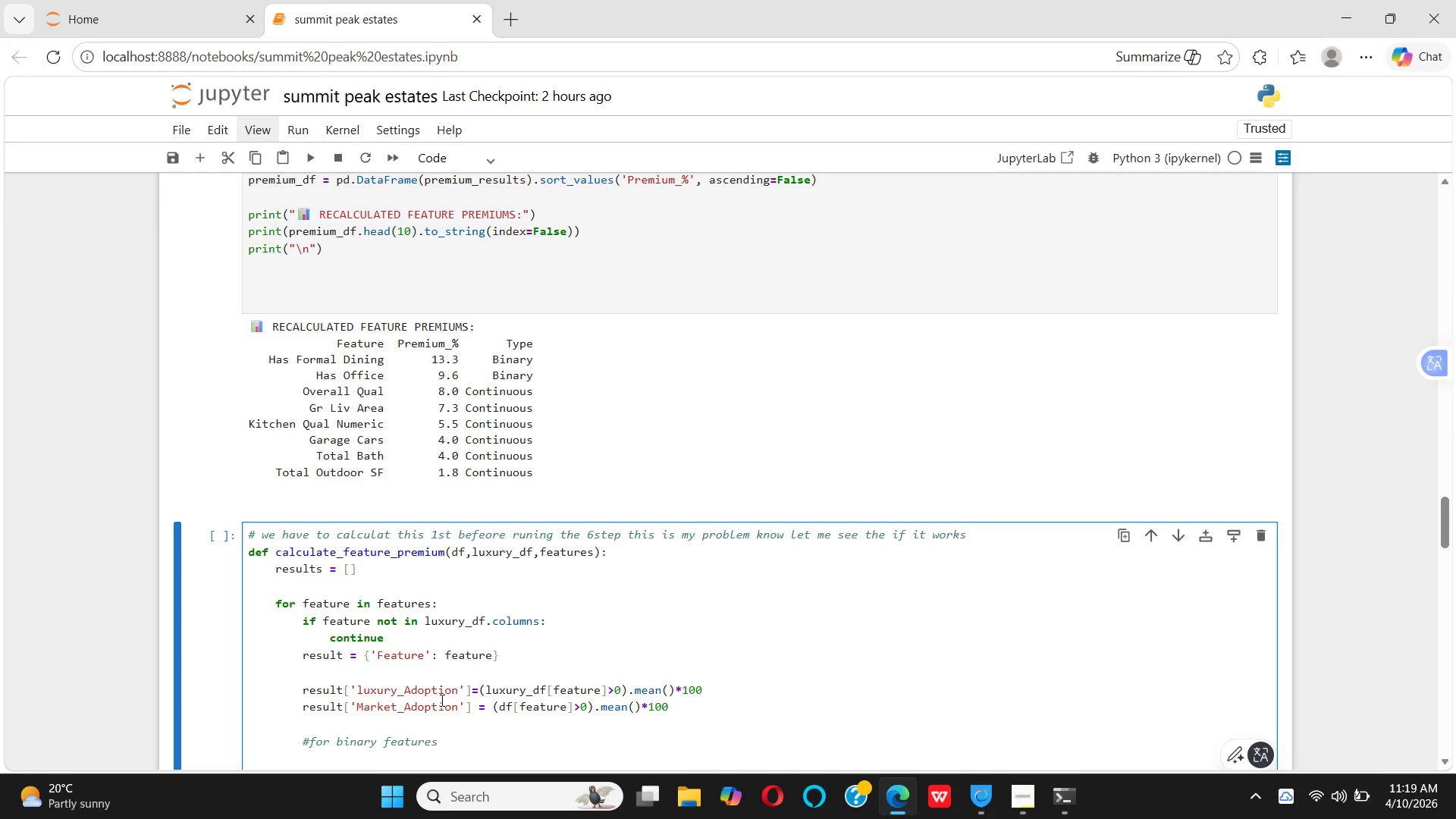 
type(if li)
key(Backspace)
type(u)
 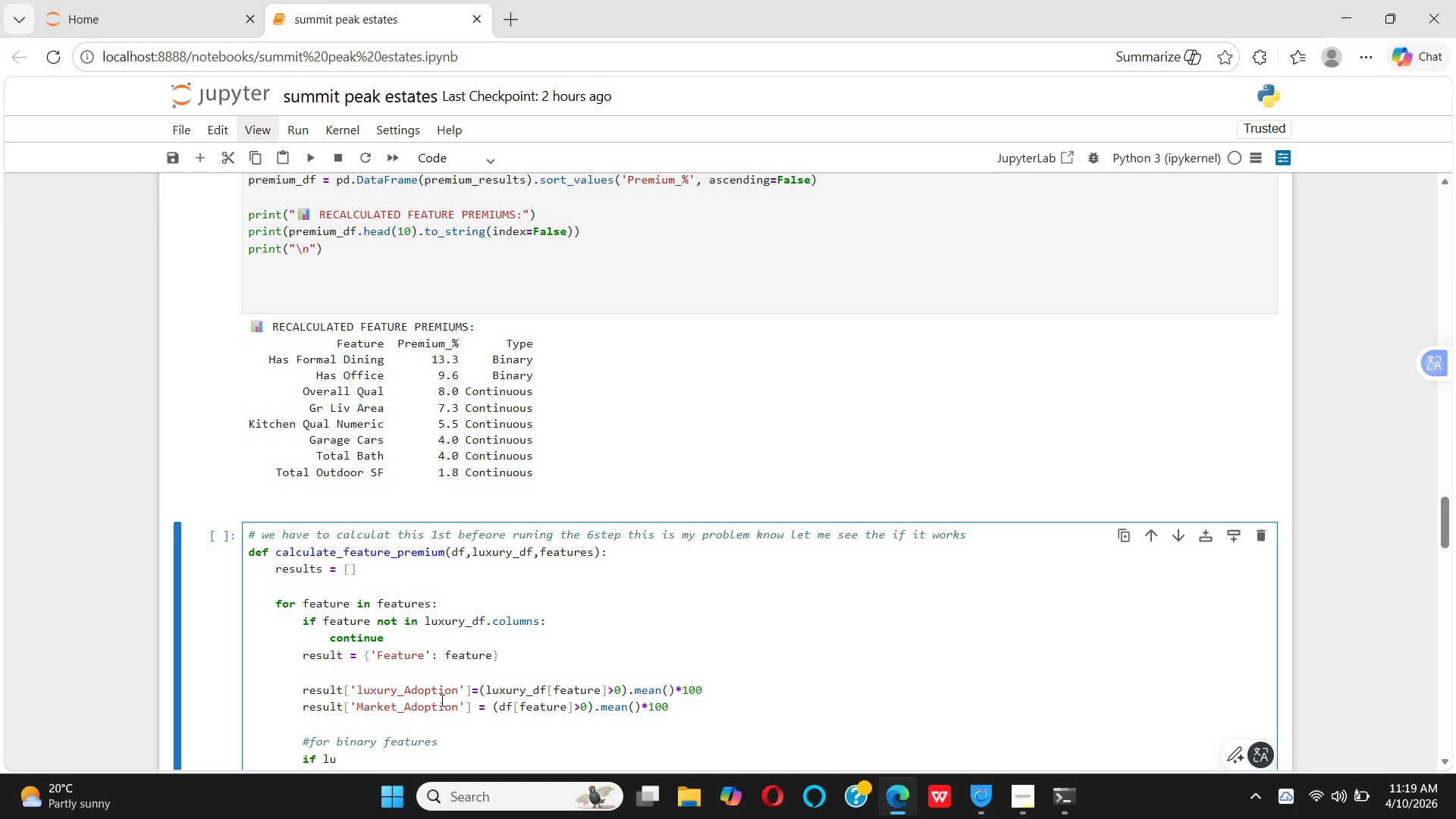 
type(xry_)
 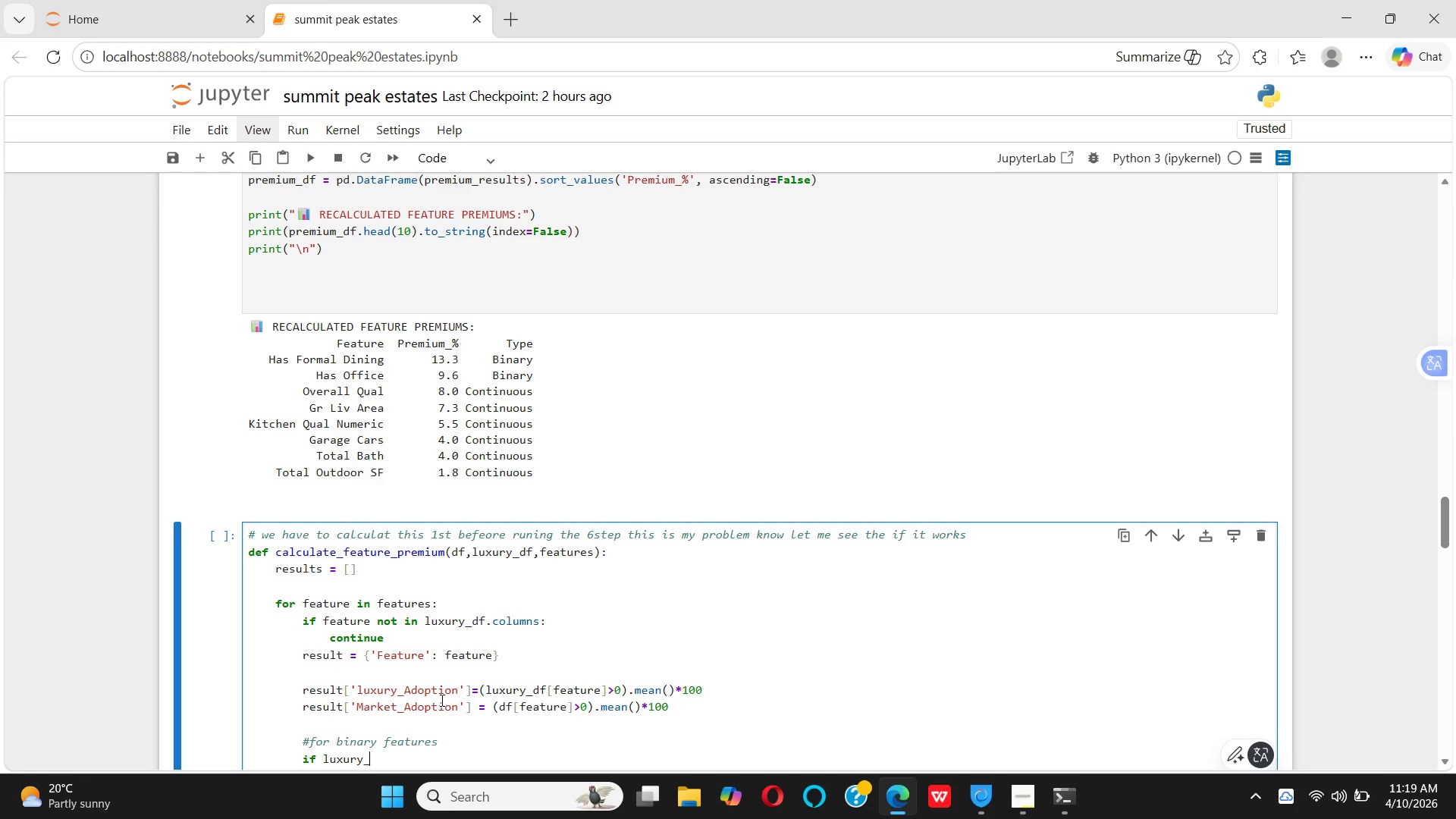 
hold_key(key=U, duration=0.31)
 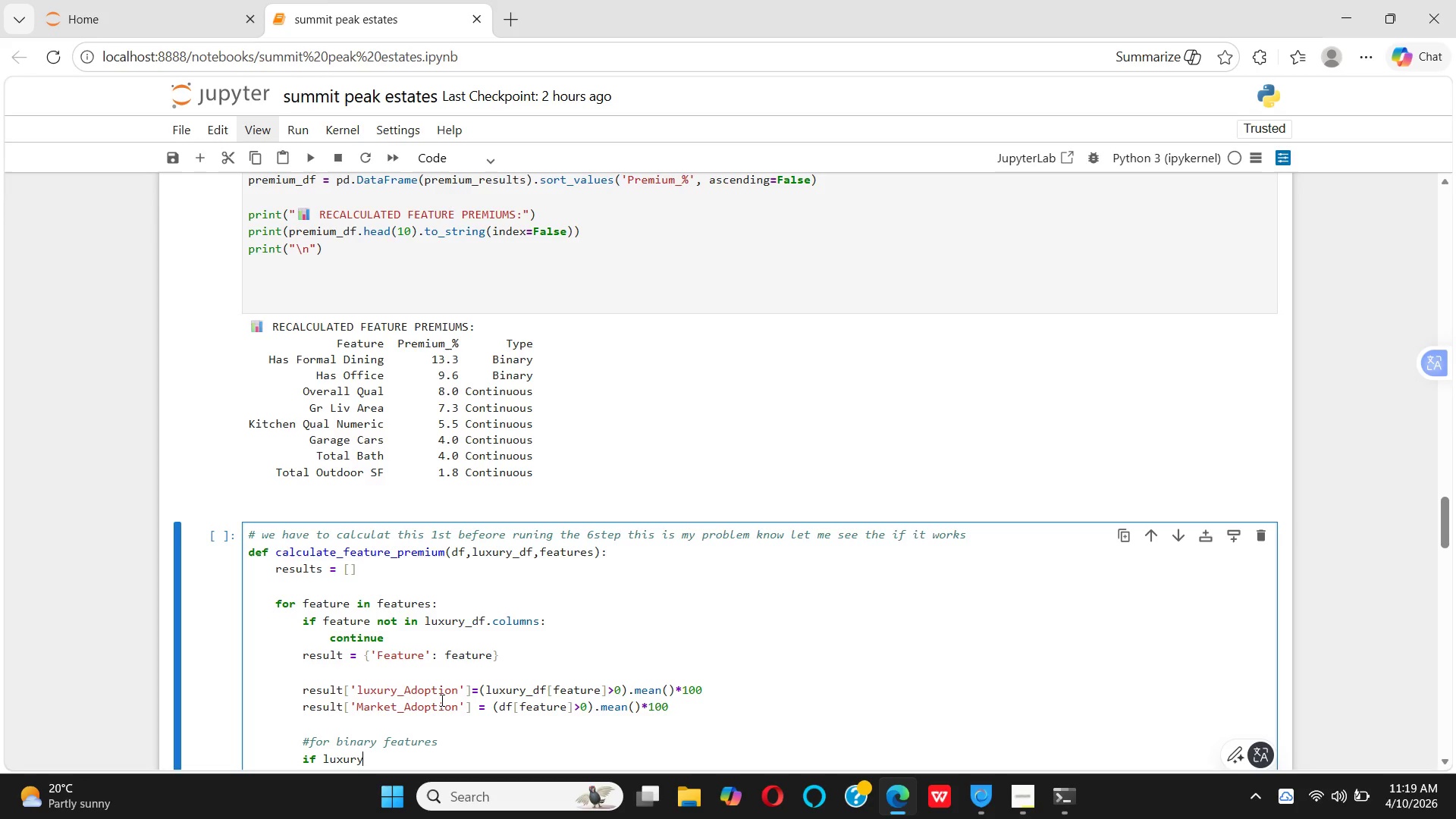 
wait(8.91)
 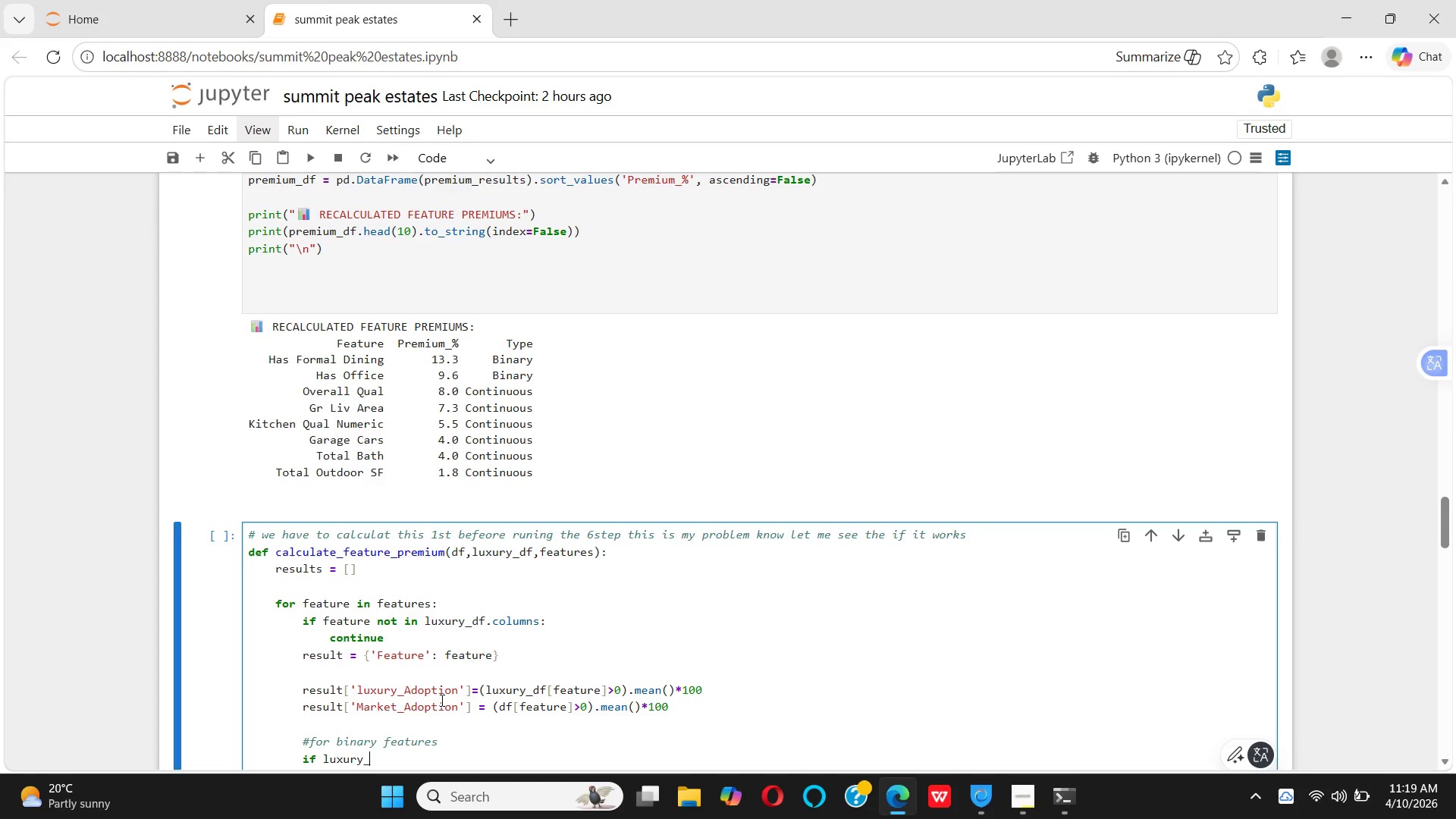 
type(df{)
key(Backspace)
type([])
 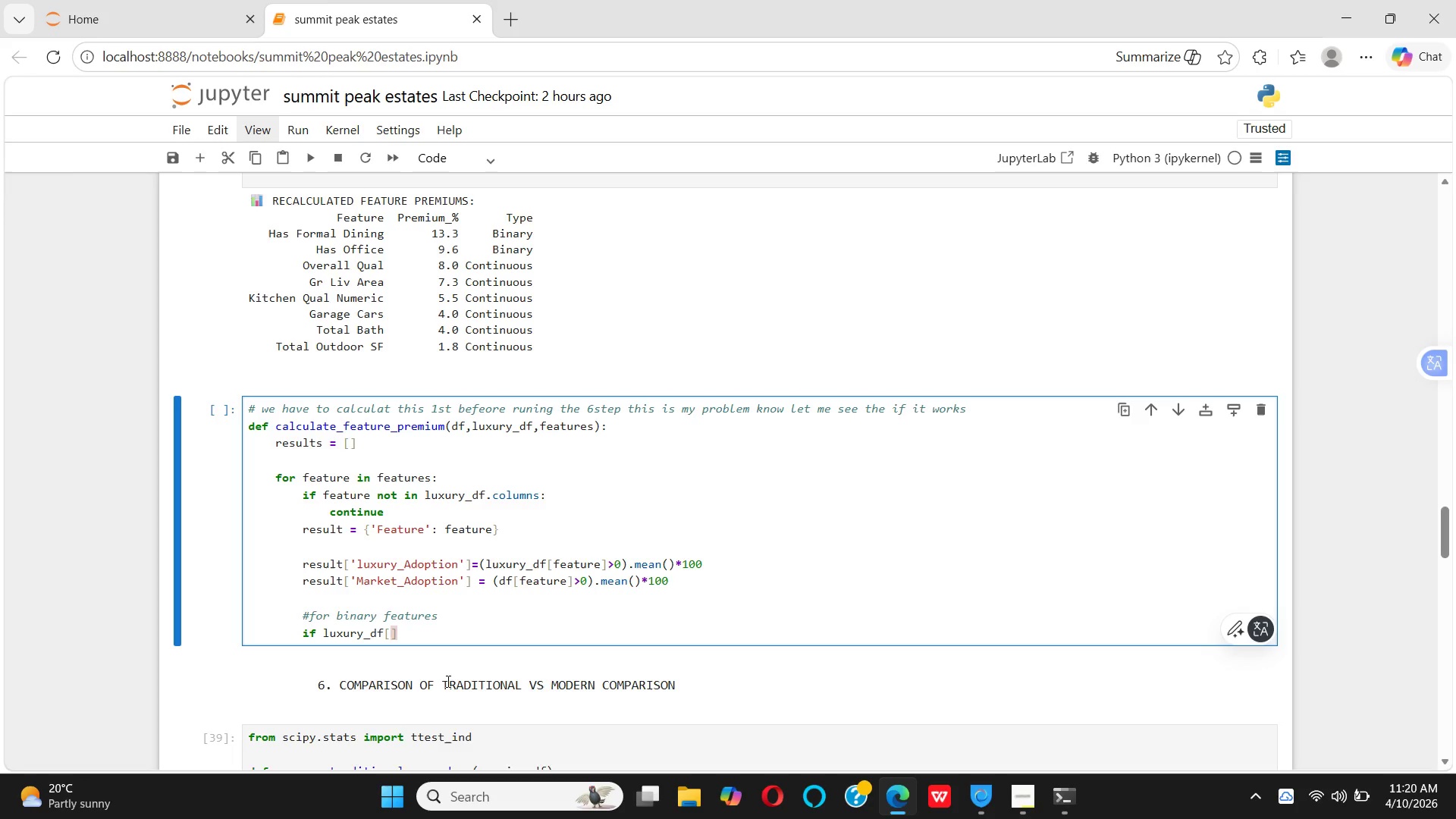 
key(ArrowLeft)
 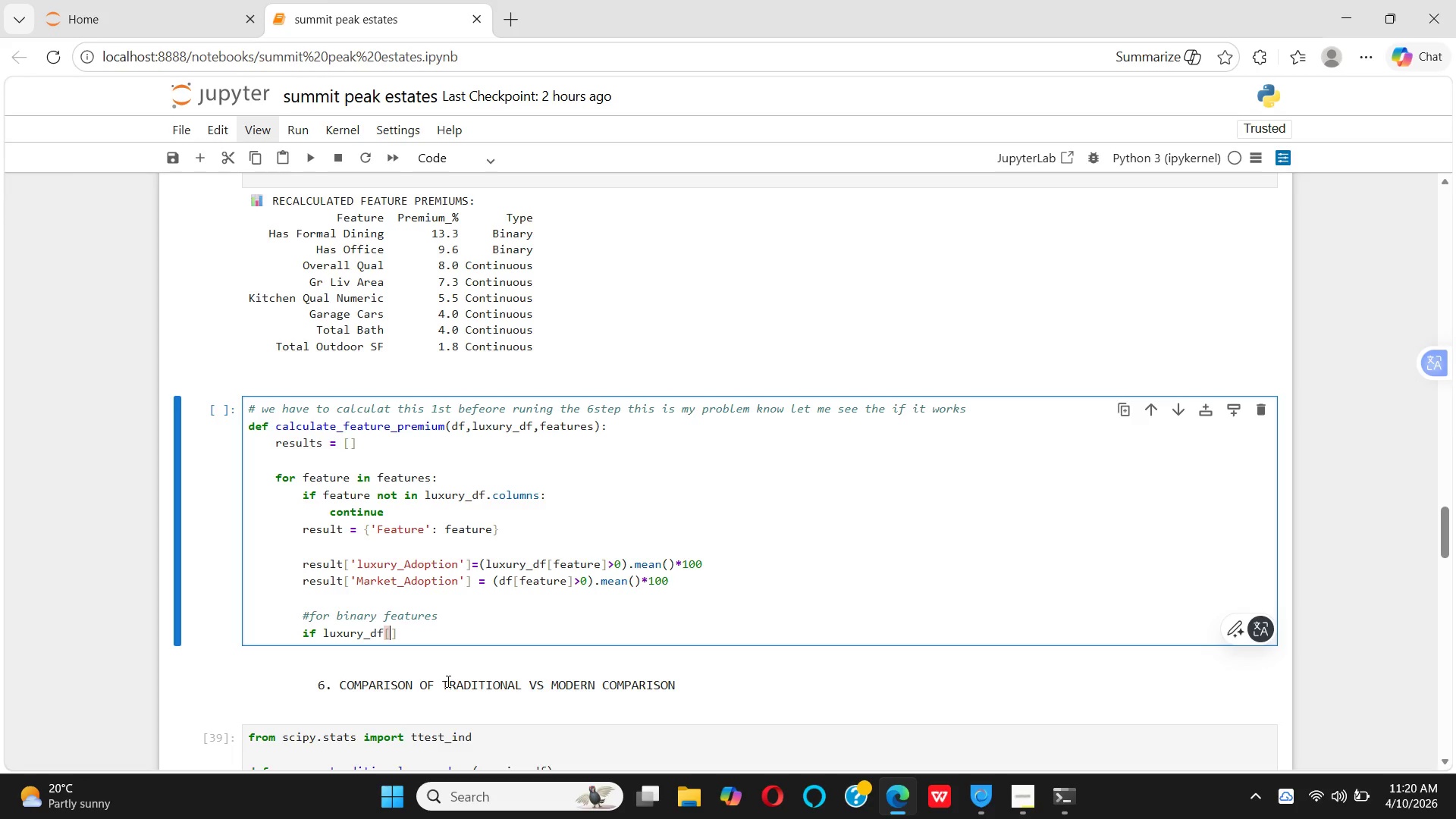 
type(featu)
 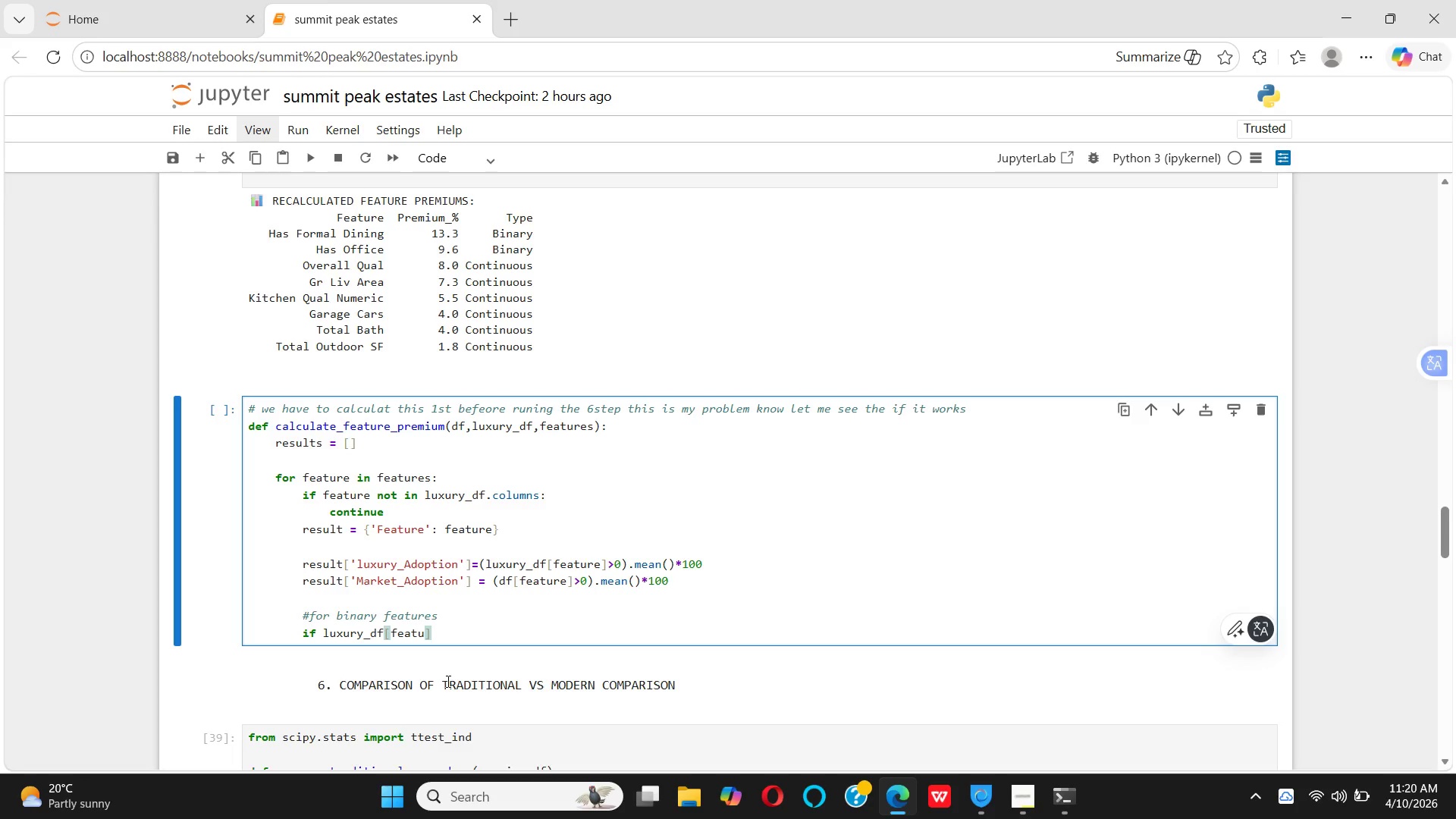 
type(re)
 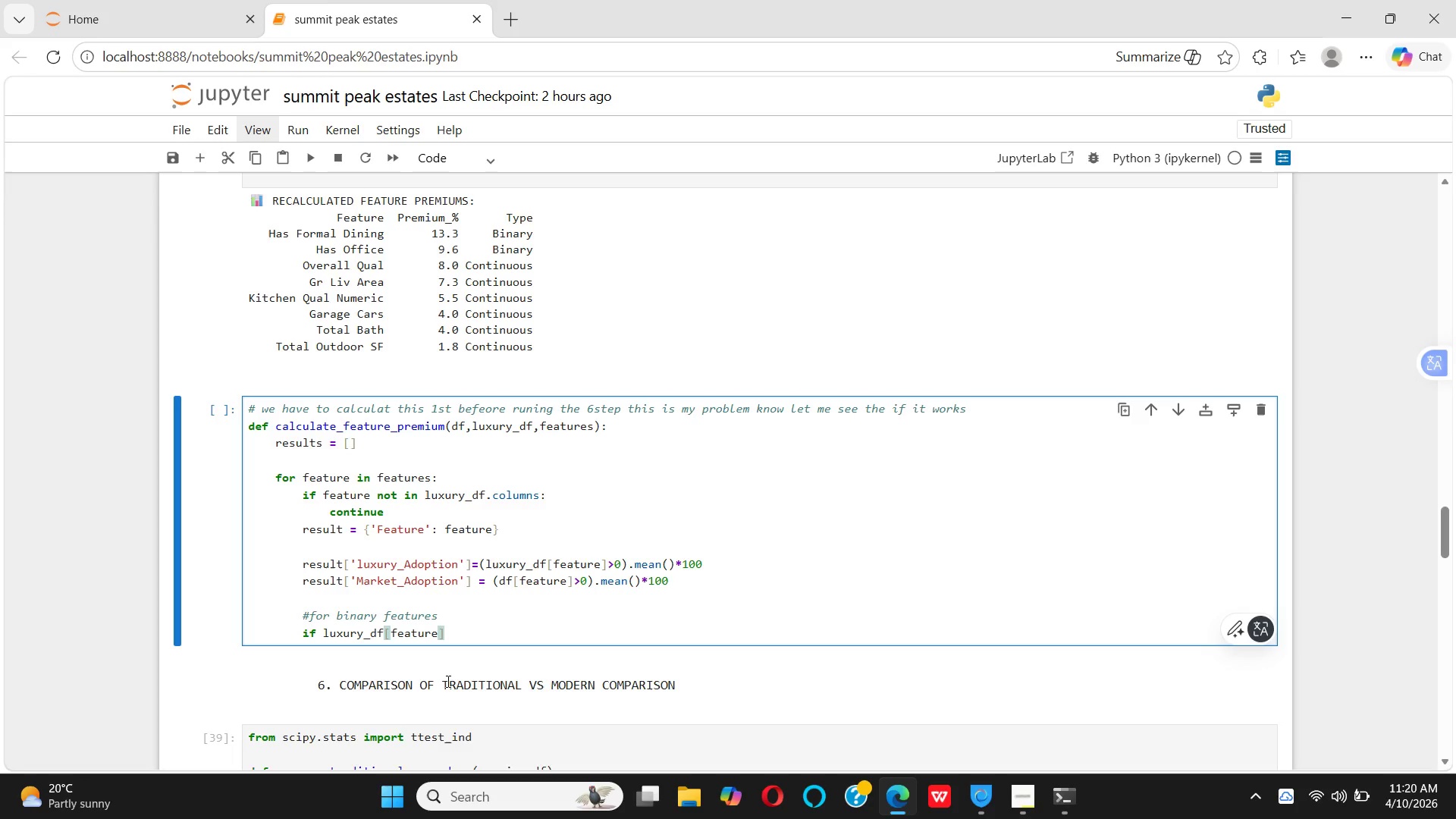 
key(ArrowRight)
 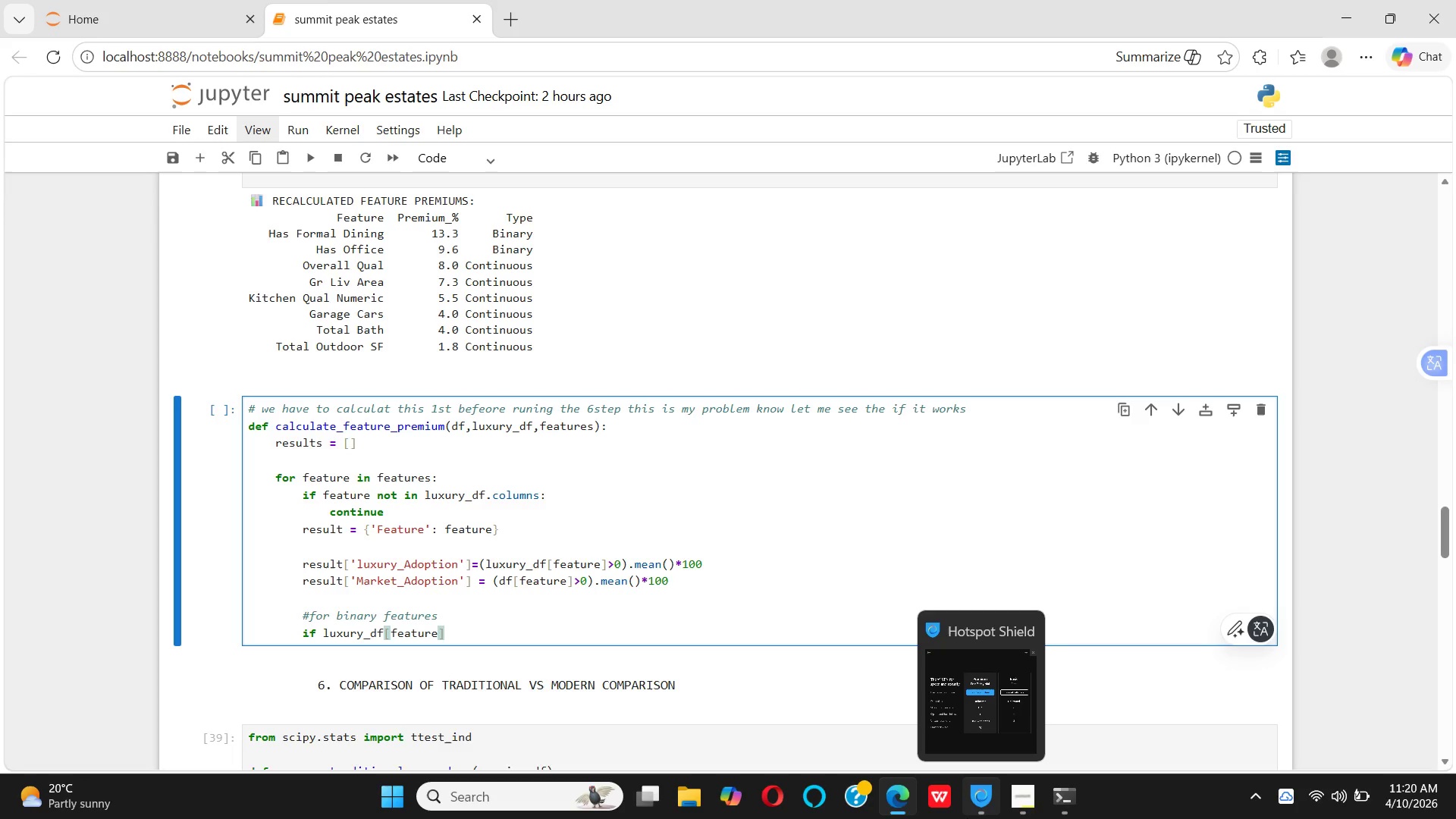 
type(.un)
 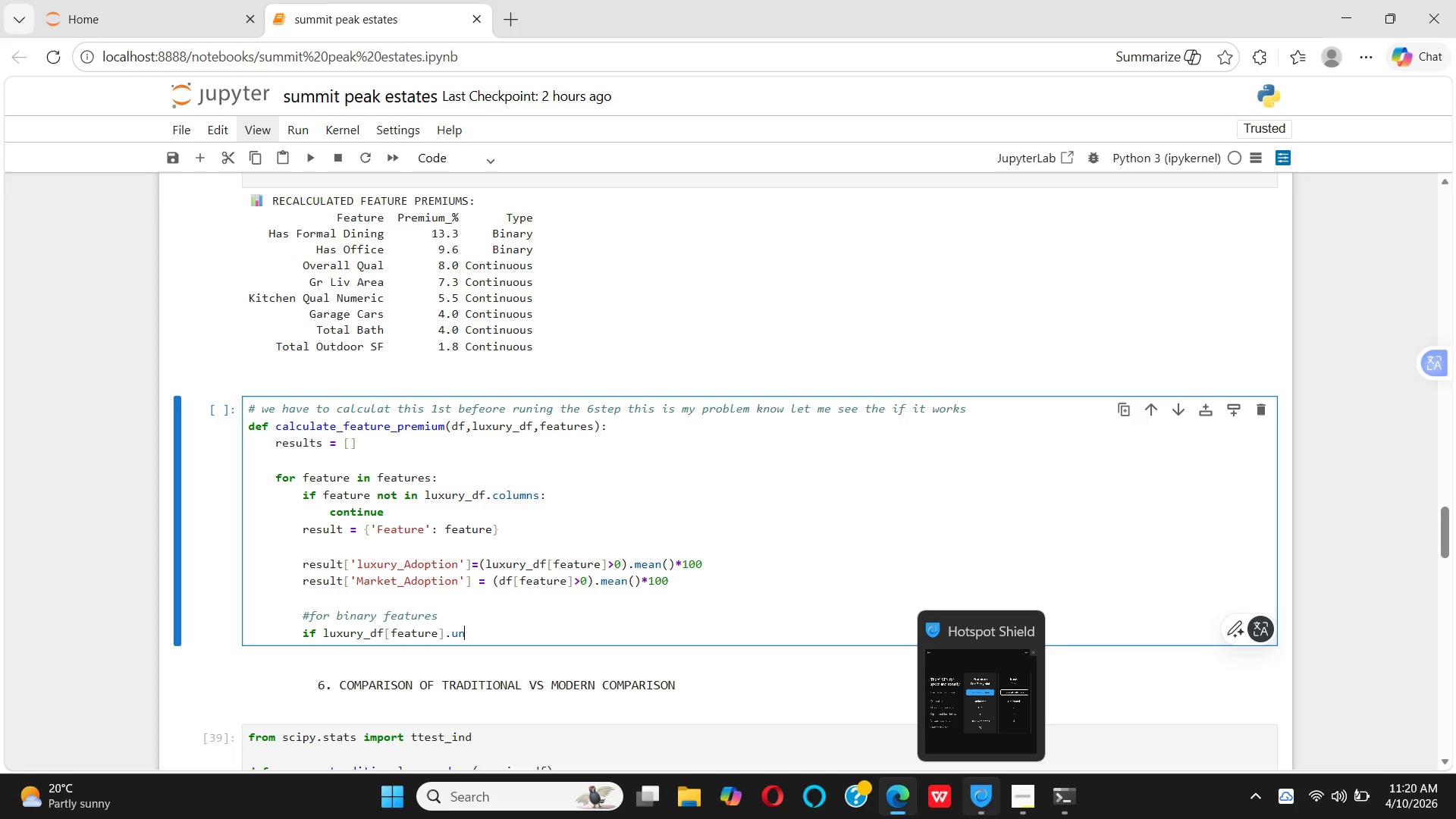 
key(Backspace)
key(Backspace)
type(nunique() <= 2;)
key(Backspace)
type(:)
 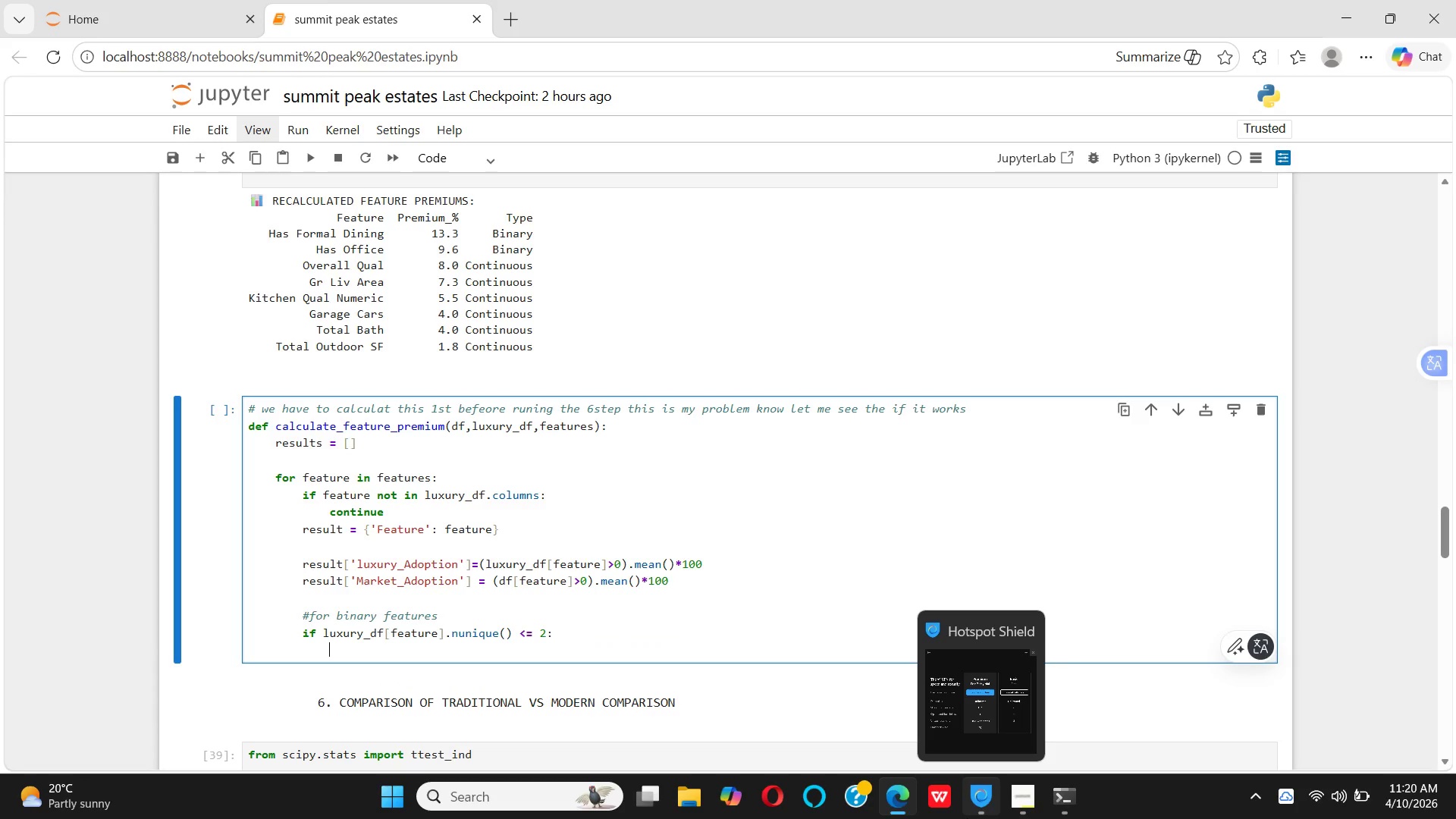 
 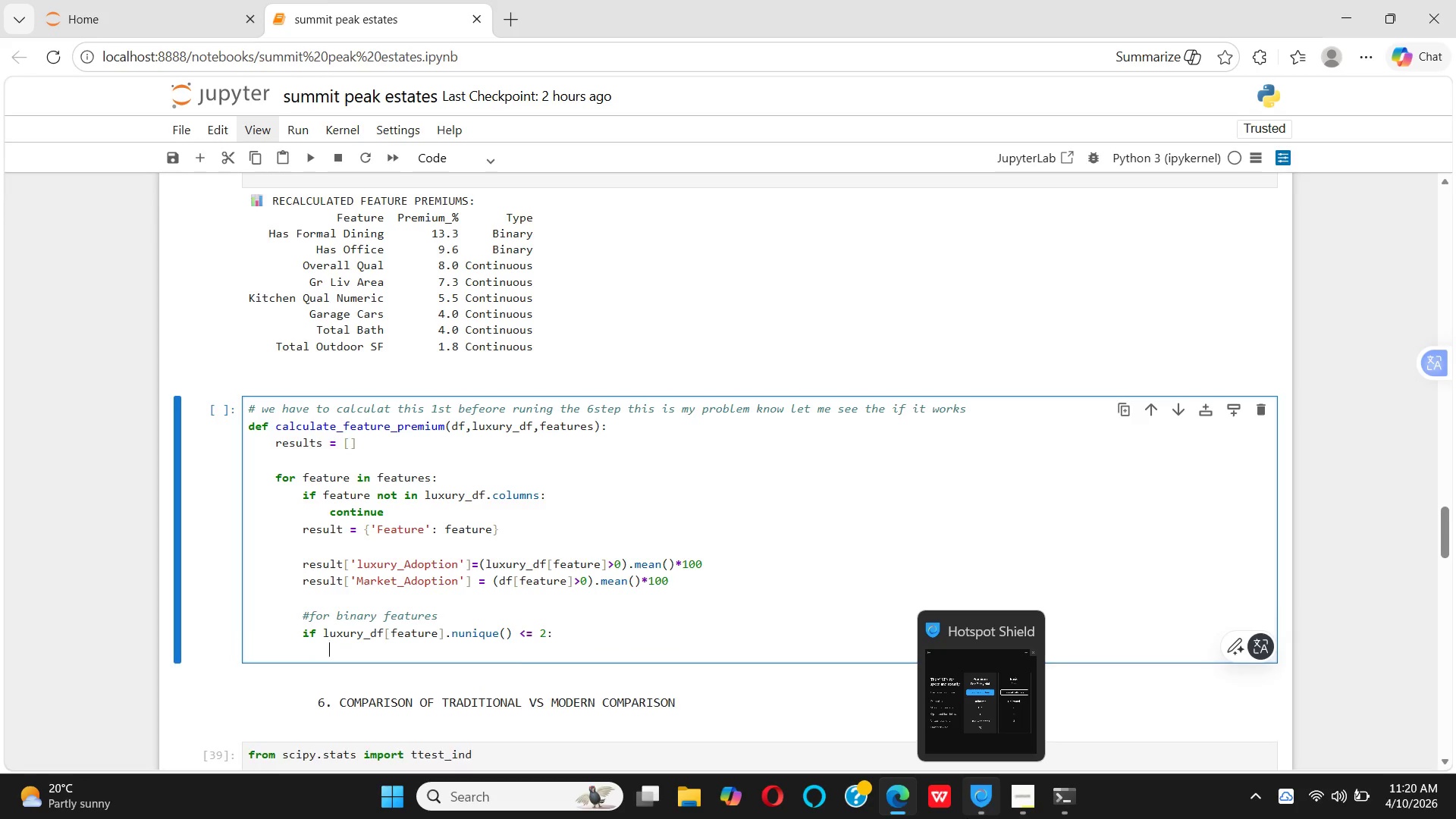 
key(Enter)
 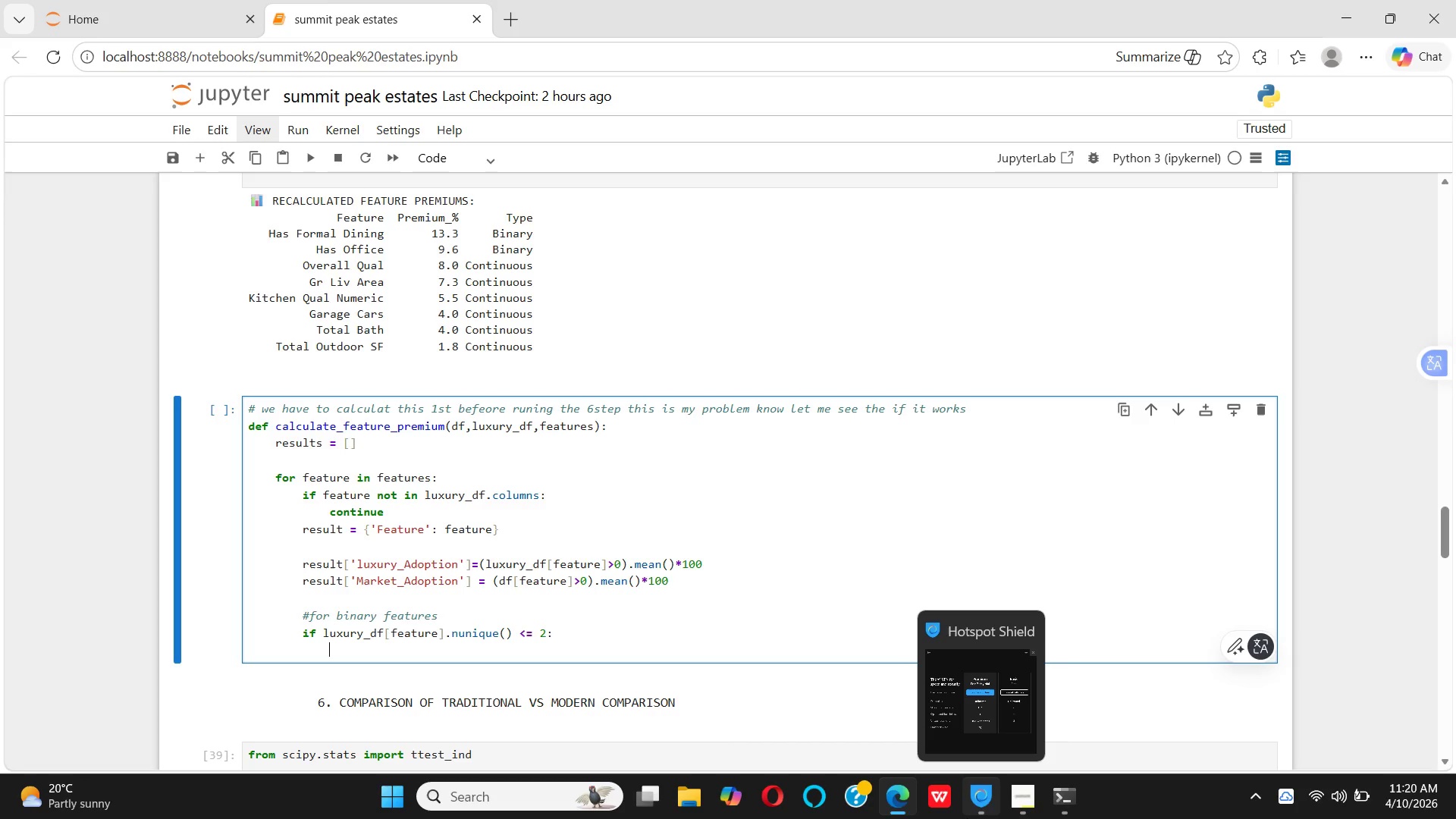 
type(has_feat = luxury_df)
 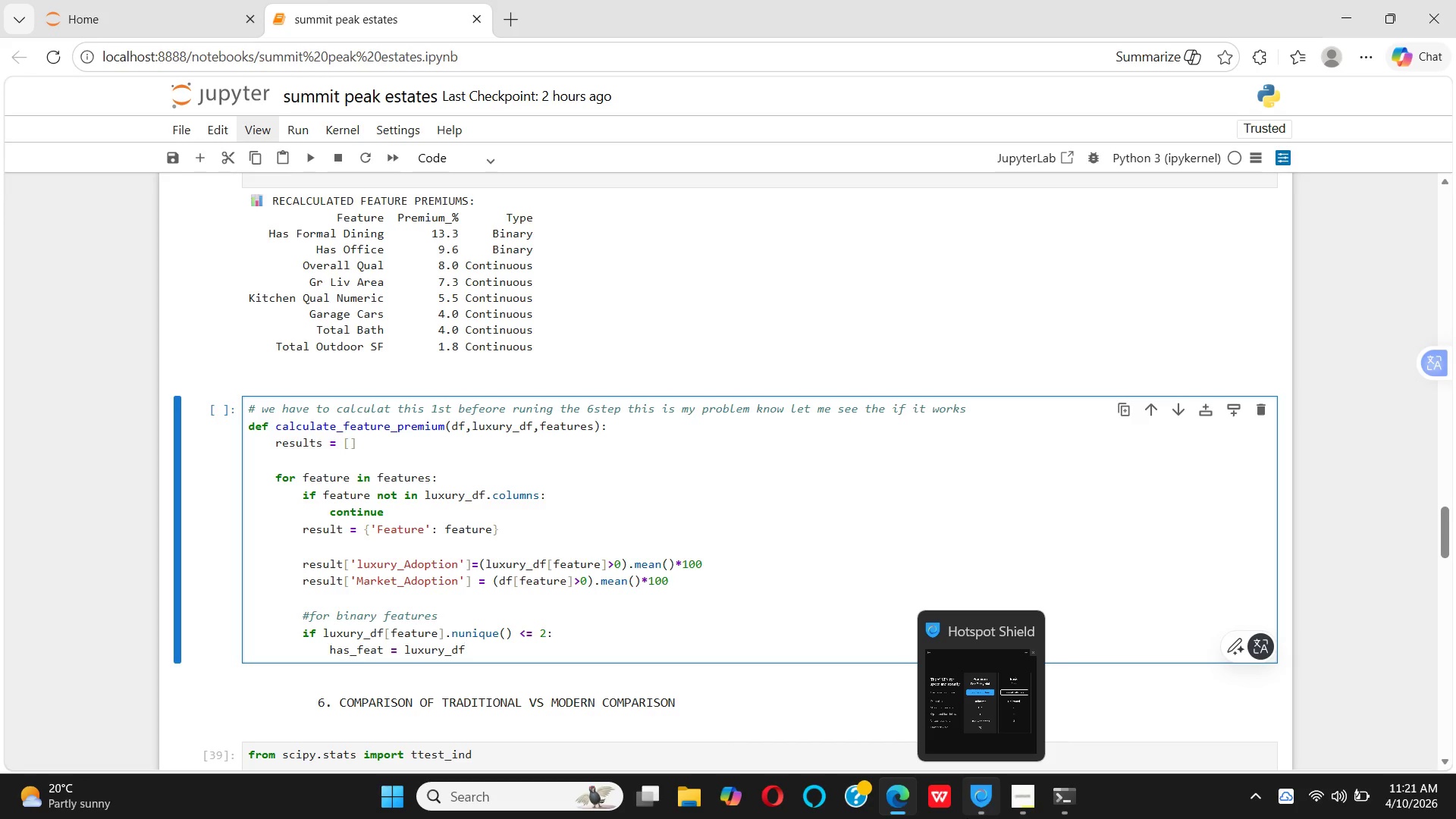 
key(BracketLeft)
 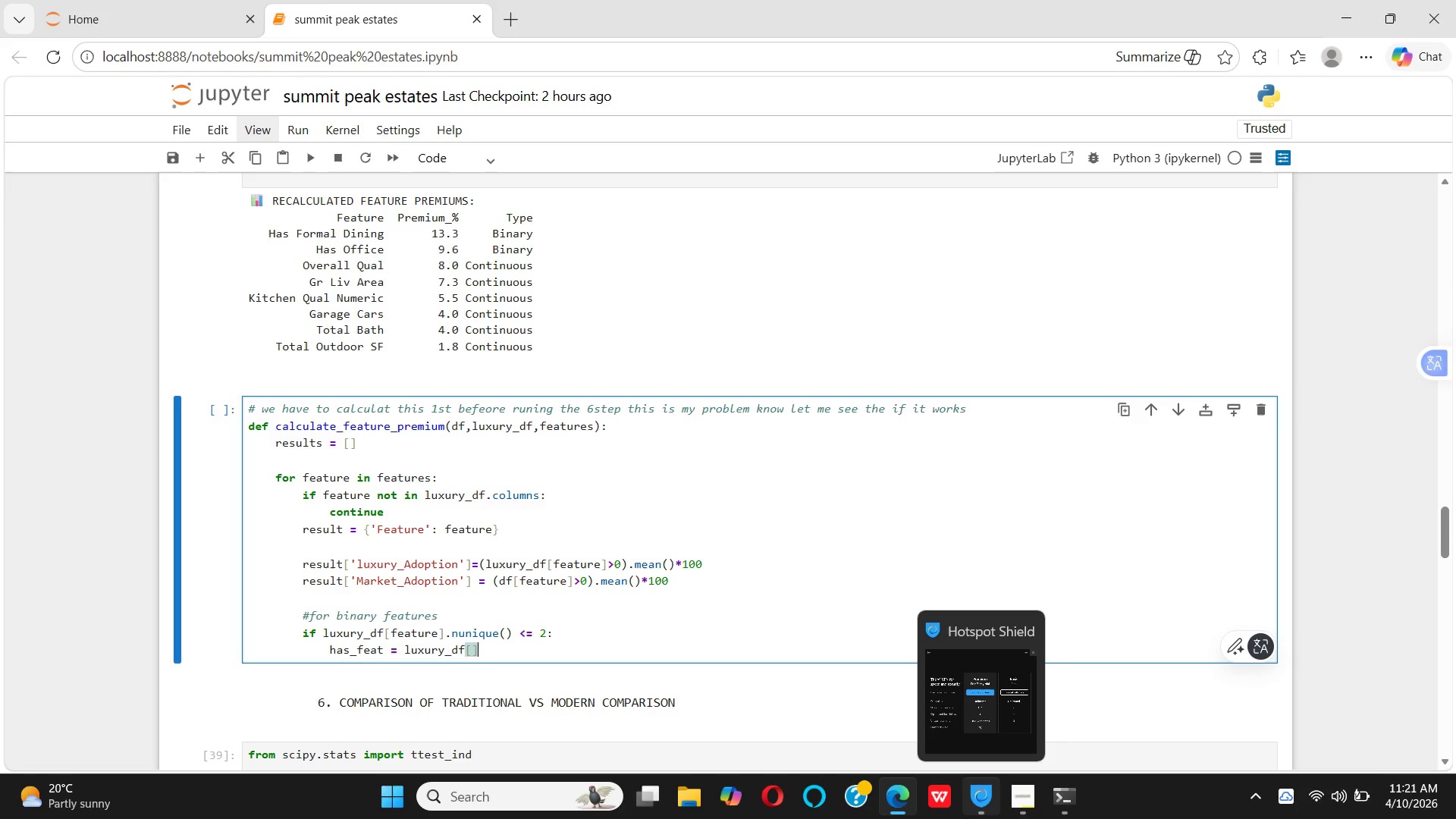 
key(BracketRight)
 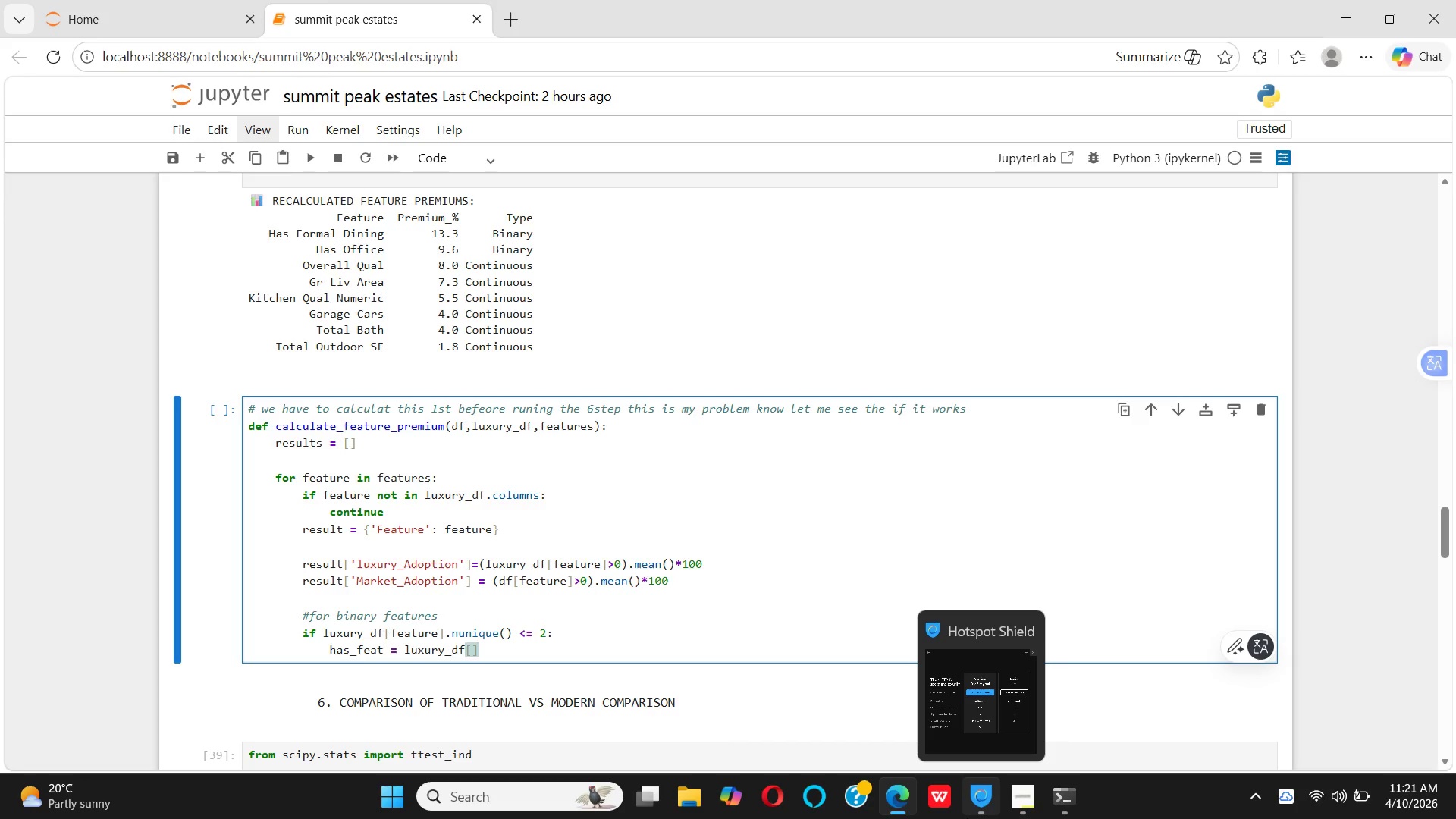 
key(ArrowLeft)
 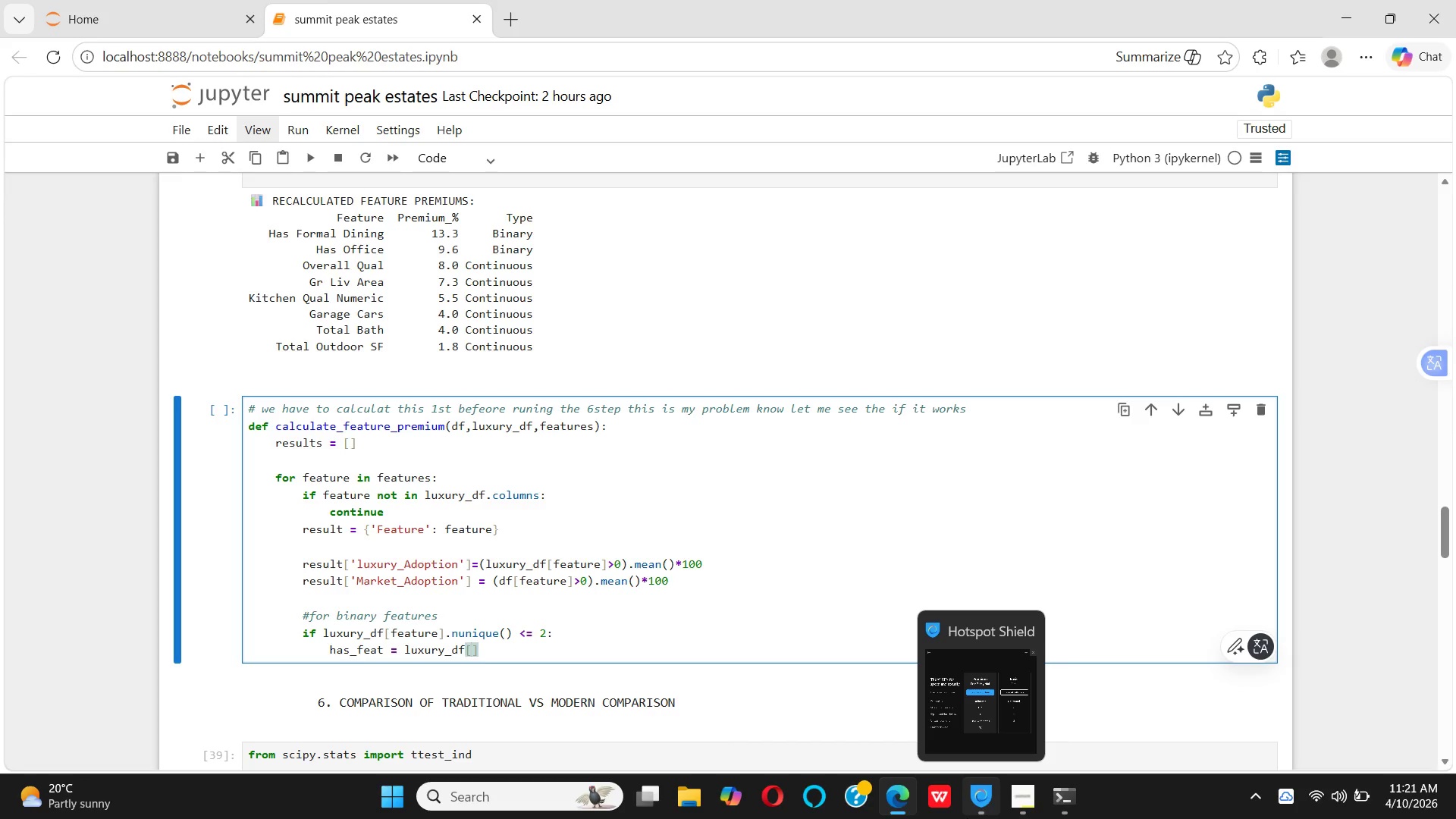 
type(feature ==)
key(Backspace)
key(Backspace)
key(Backspace)
 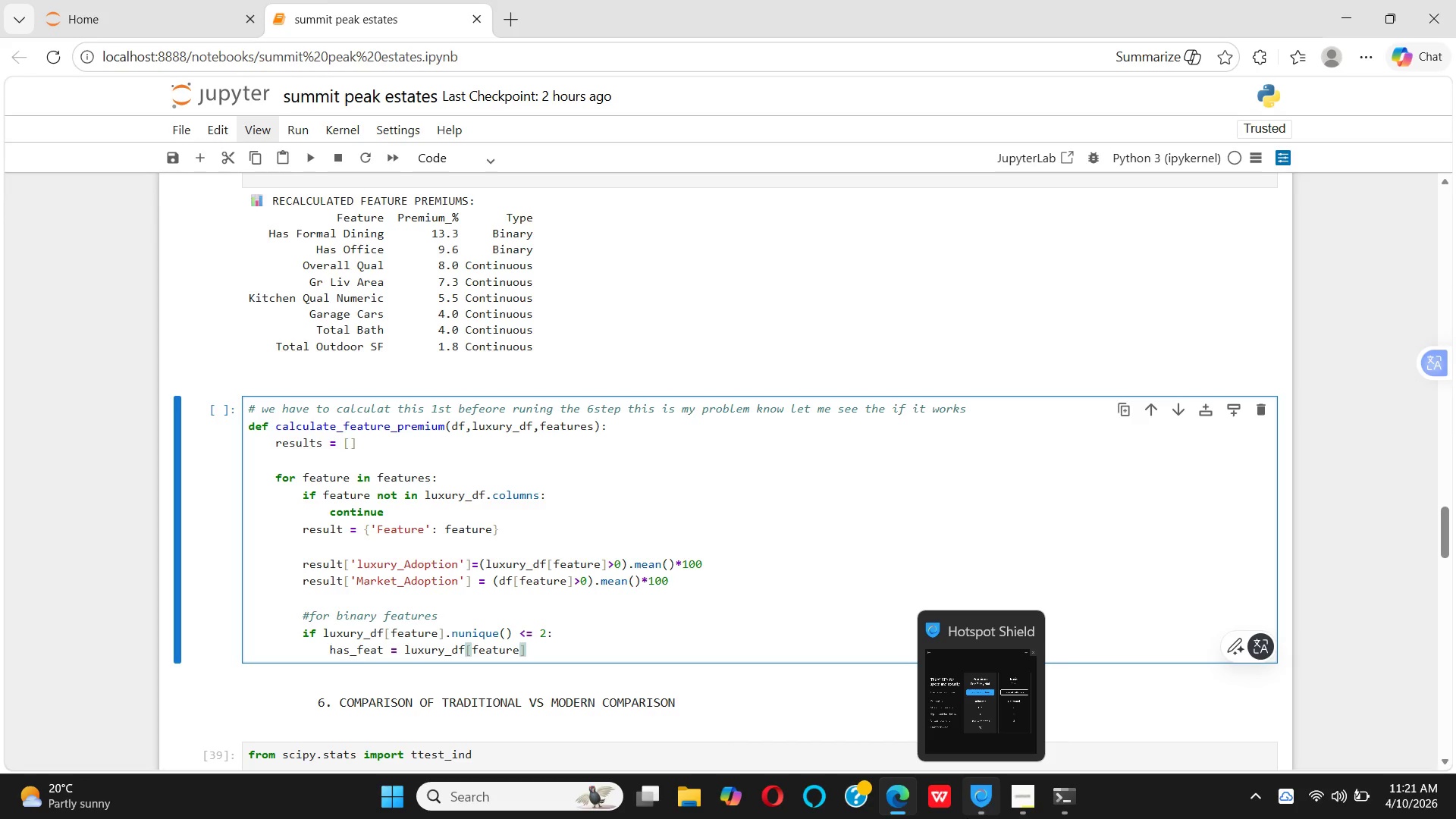 
key(ArrowRight)
 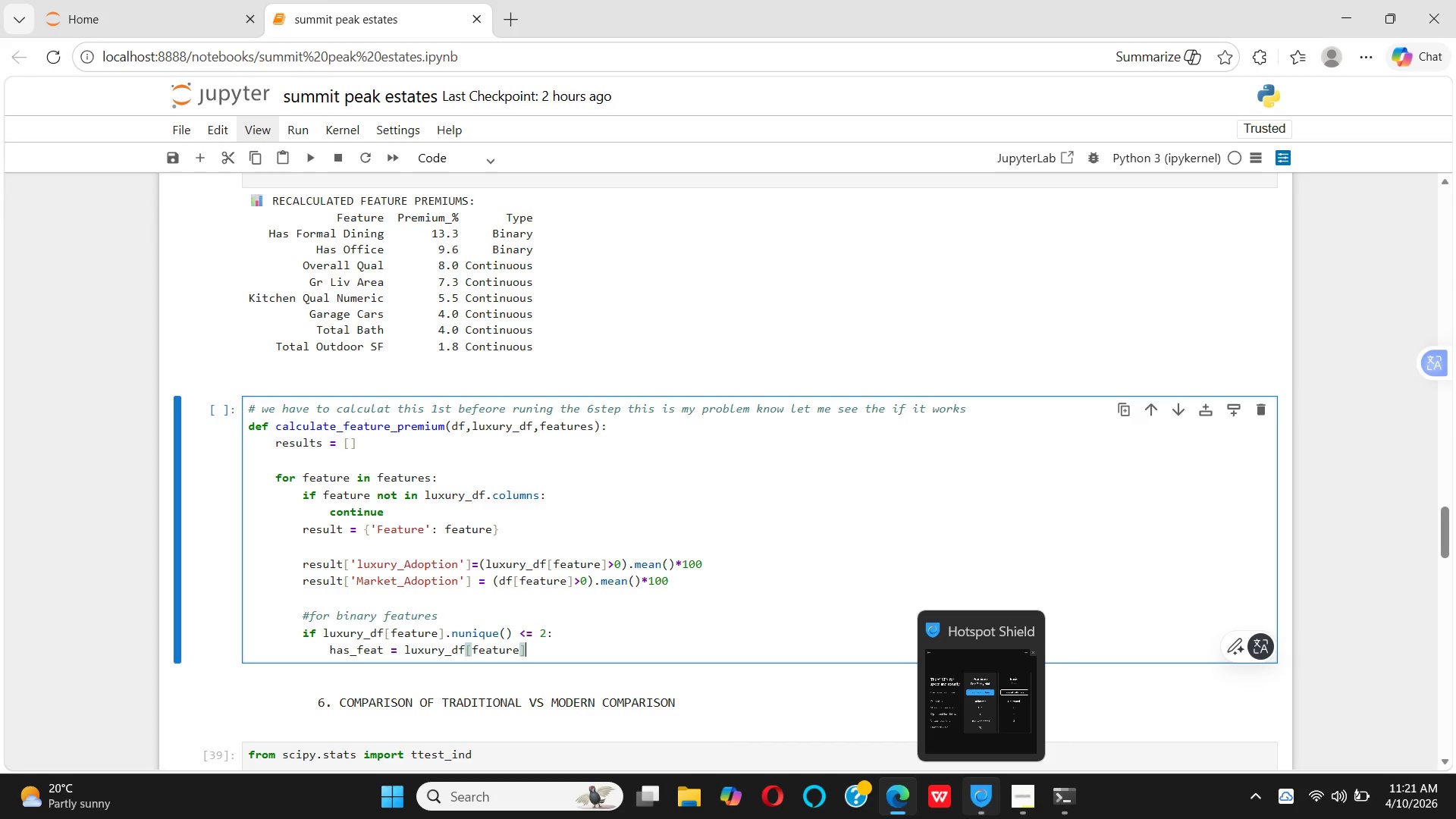 
key(ArrowRight)
 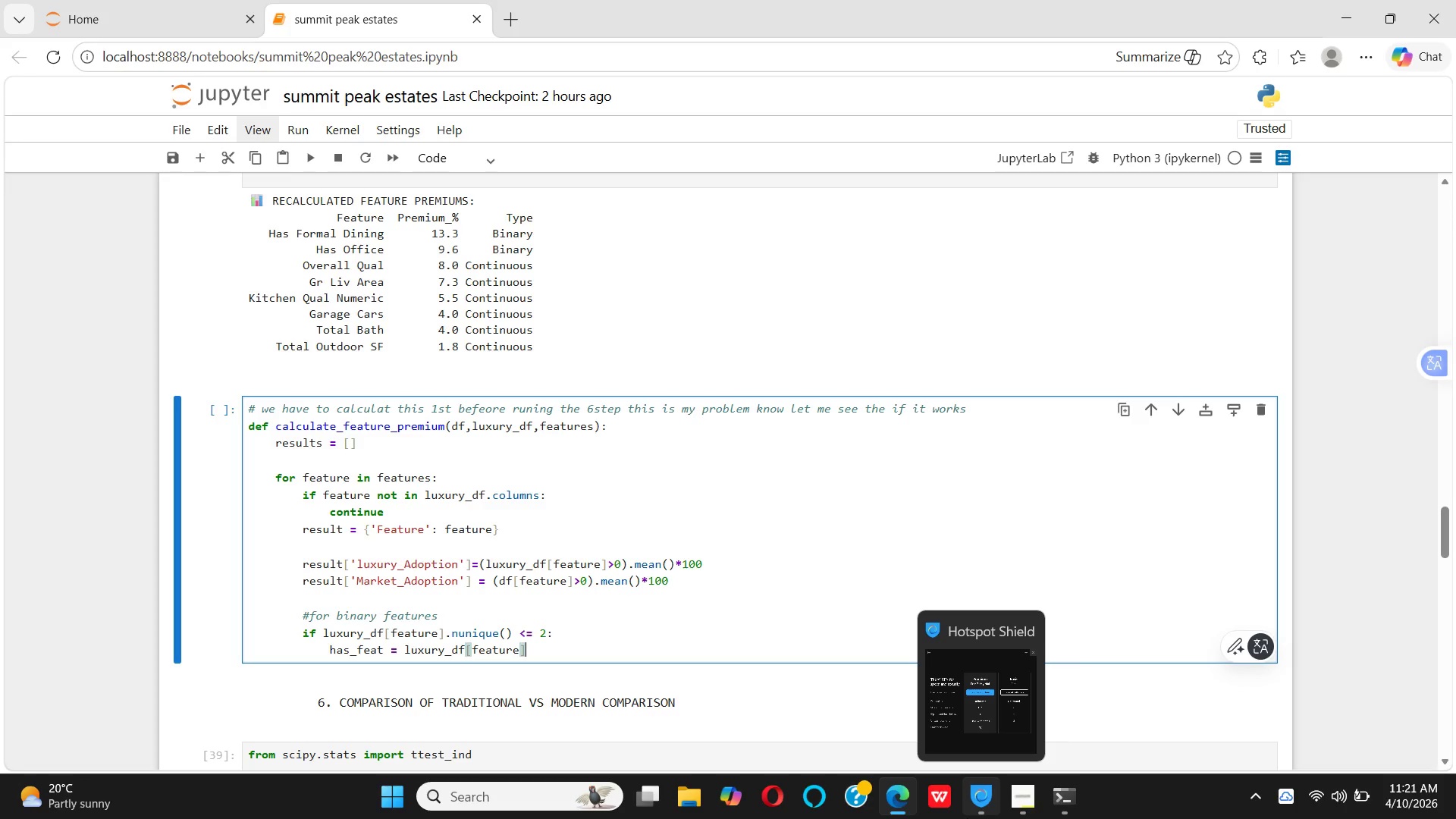 
key(Equal)
 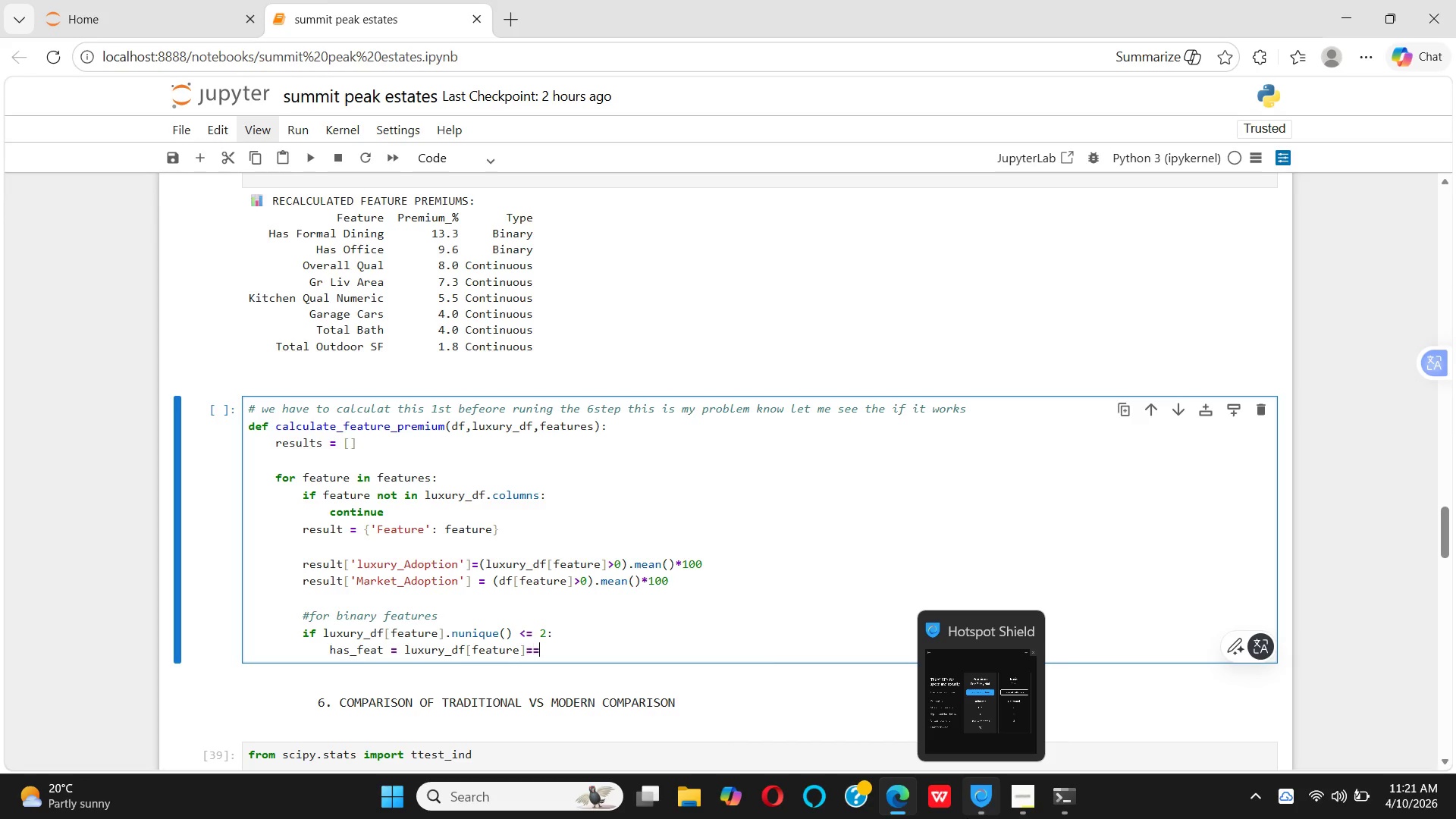 
key(Equal)
 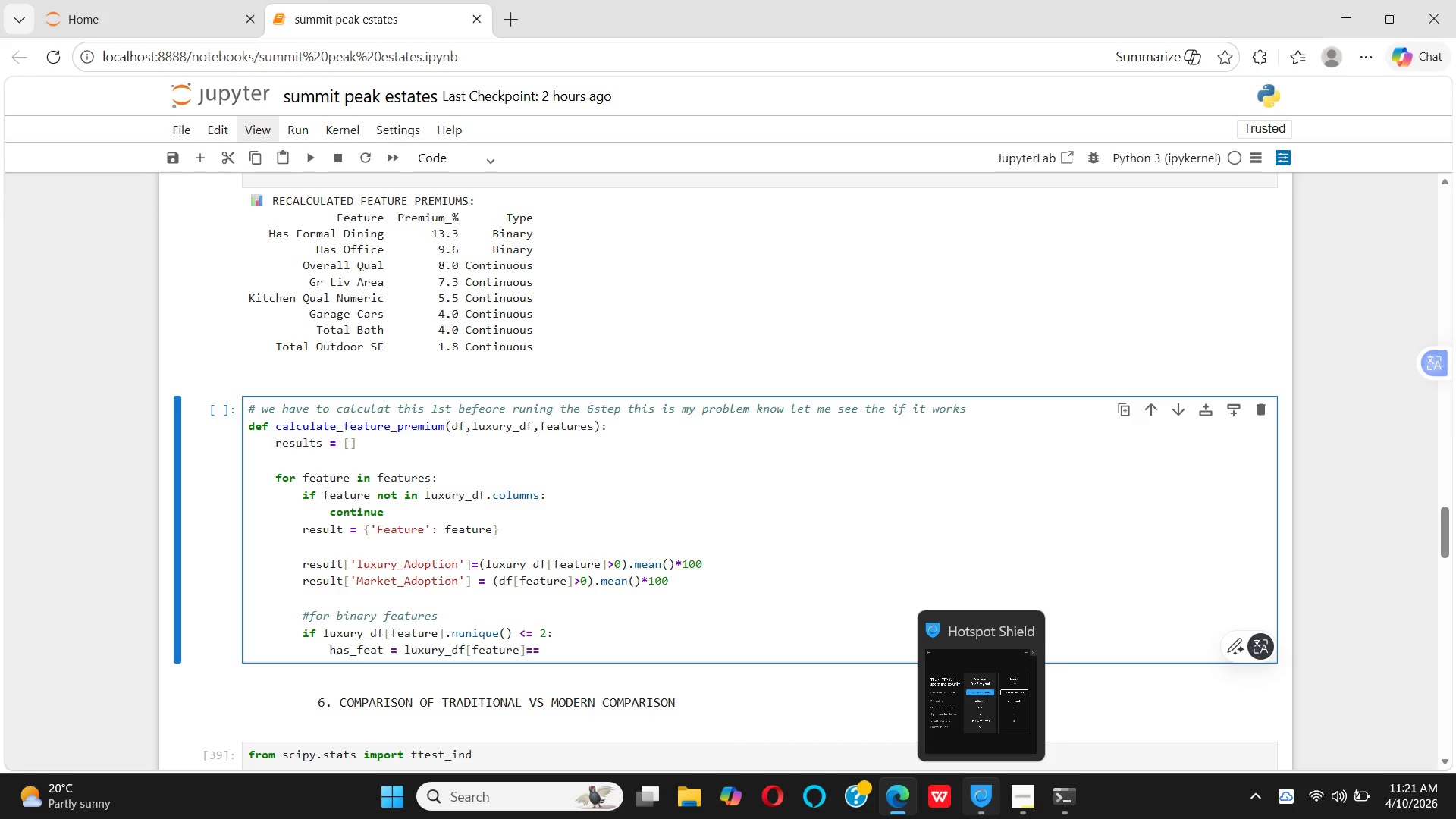 
key(Space)
 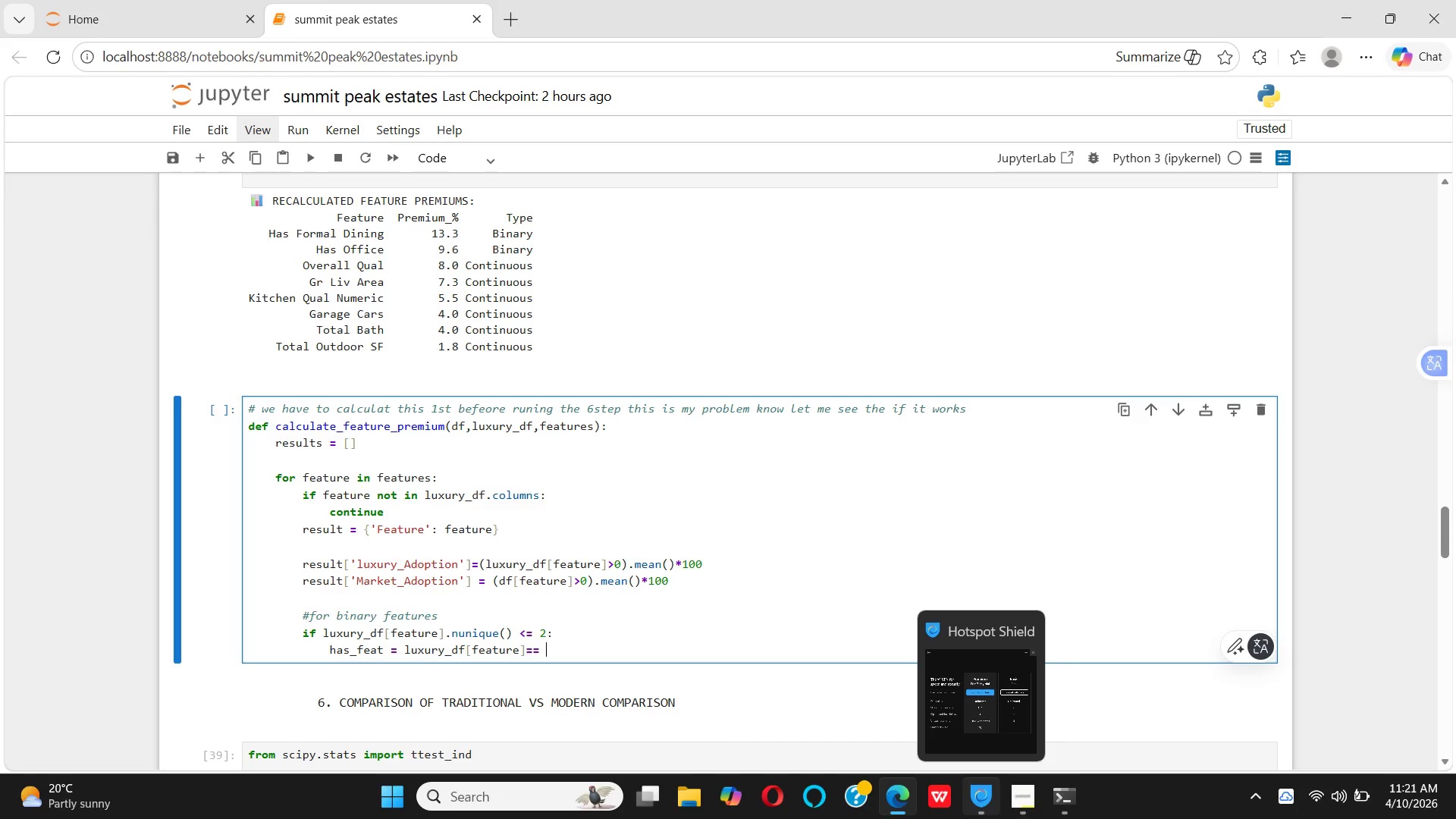 
key(1)
 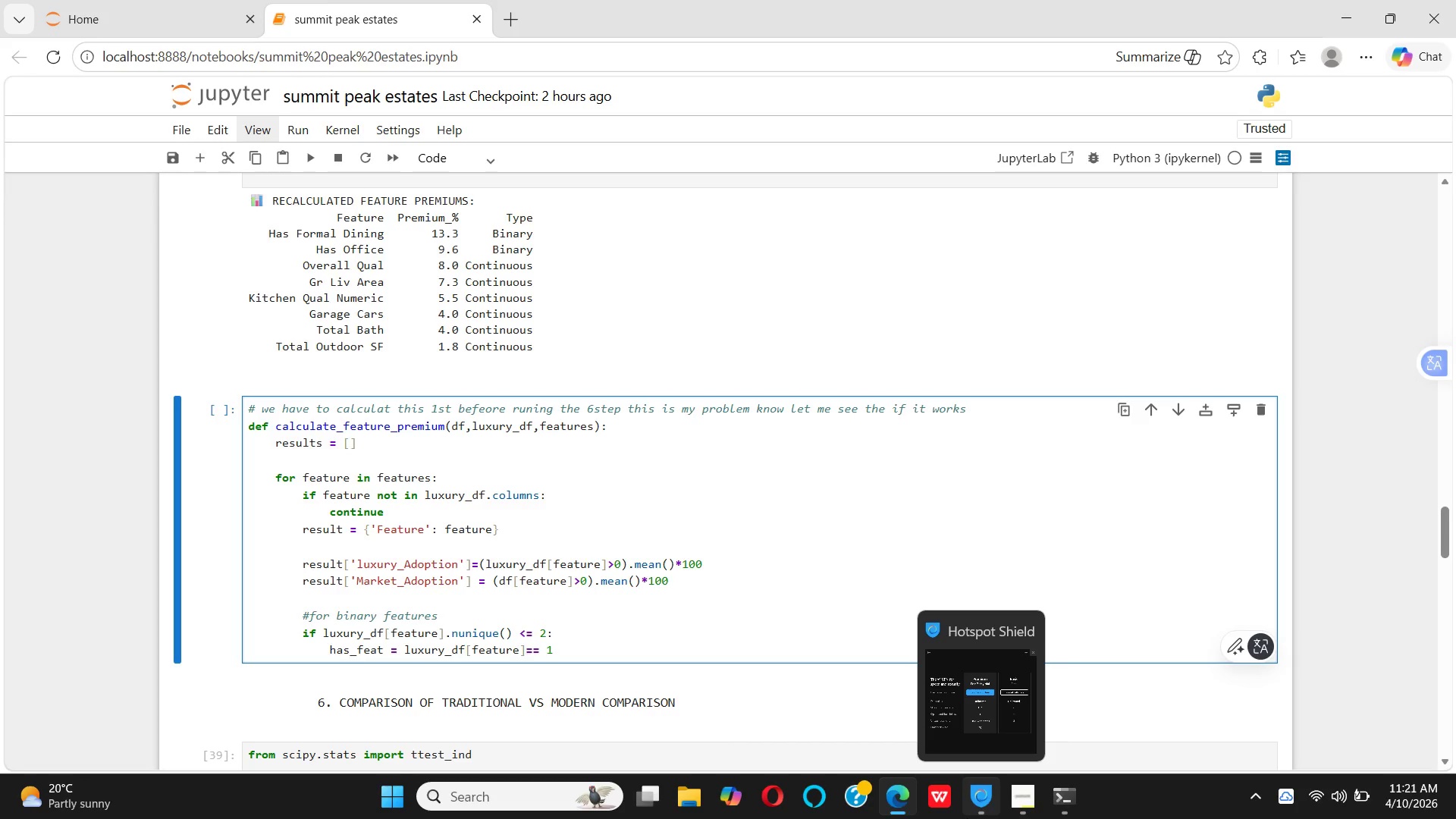 
key(Enter)
 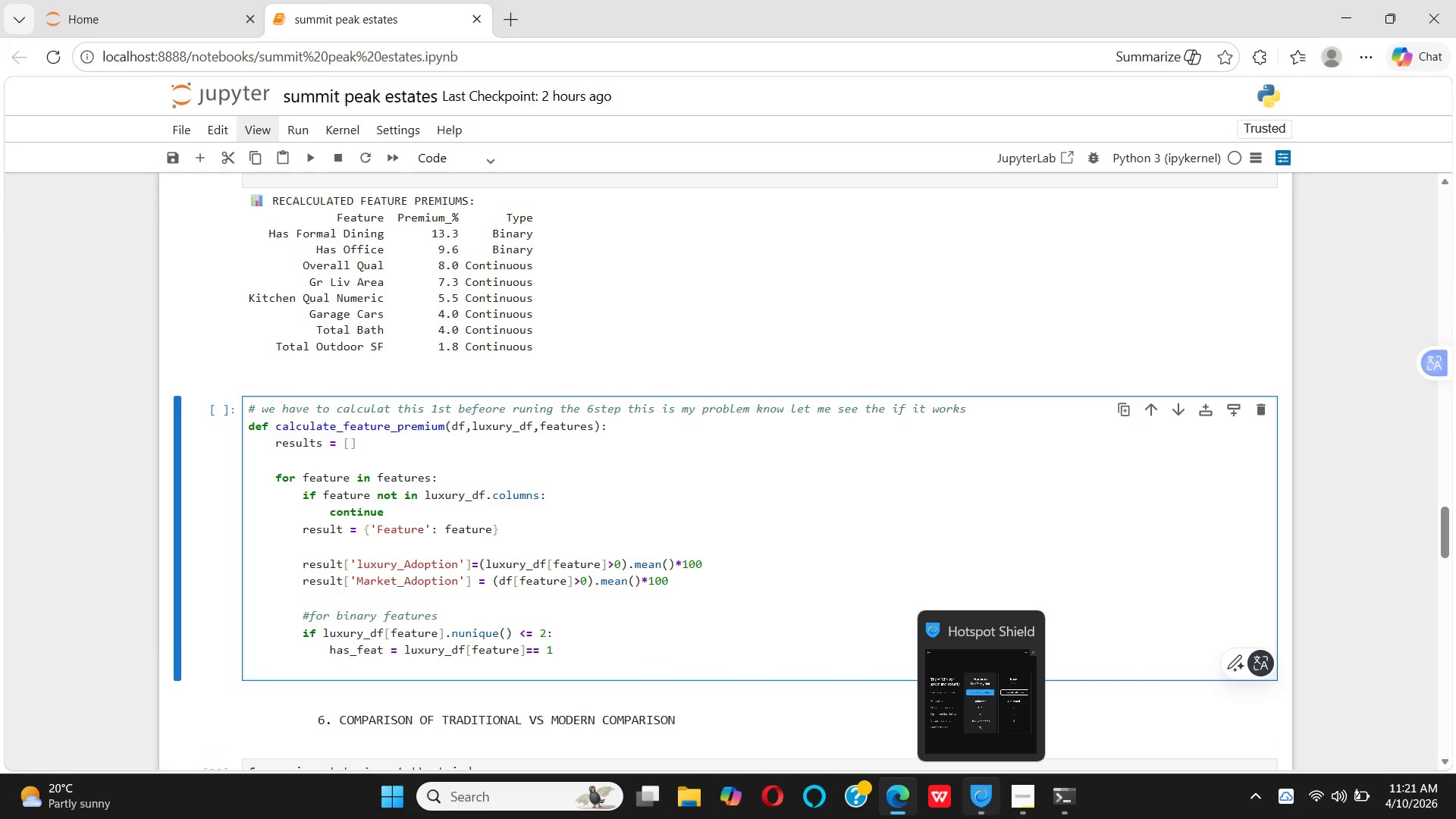 
wait(5.5)
 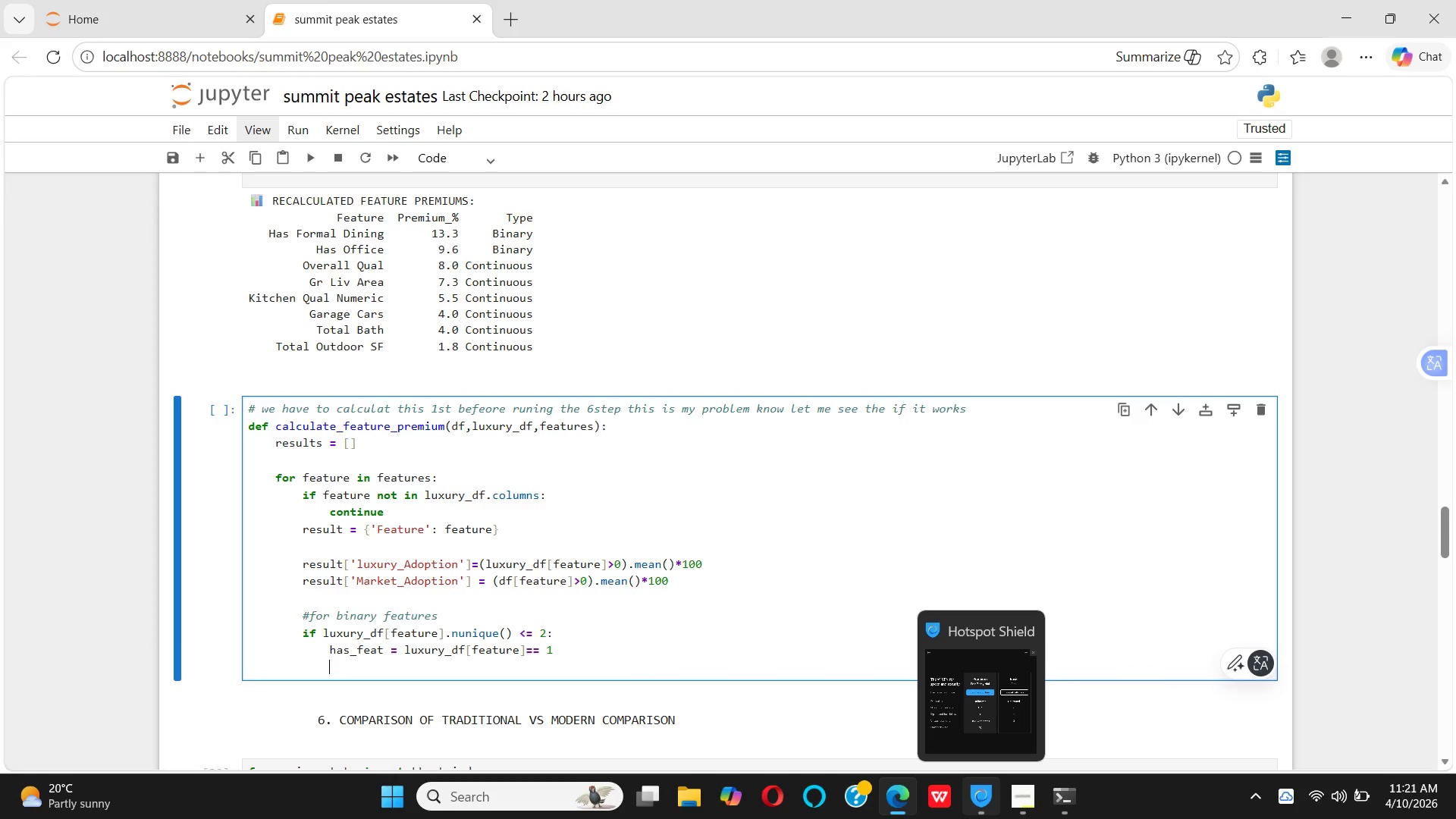 
type(if hase )
key(Backspace)
key(Backspace)
key(Backspace)
type(s_feat.any() and ())
 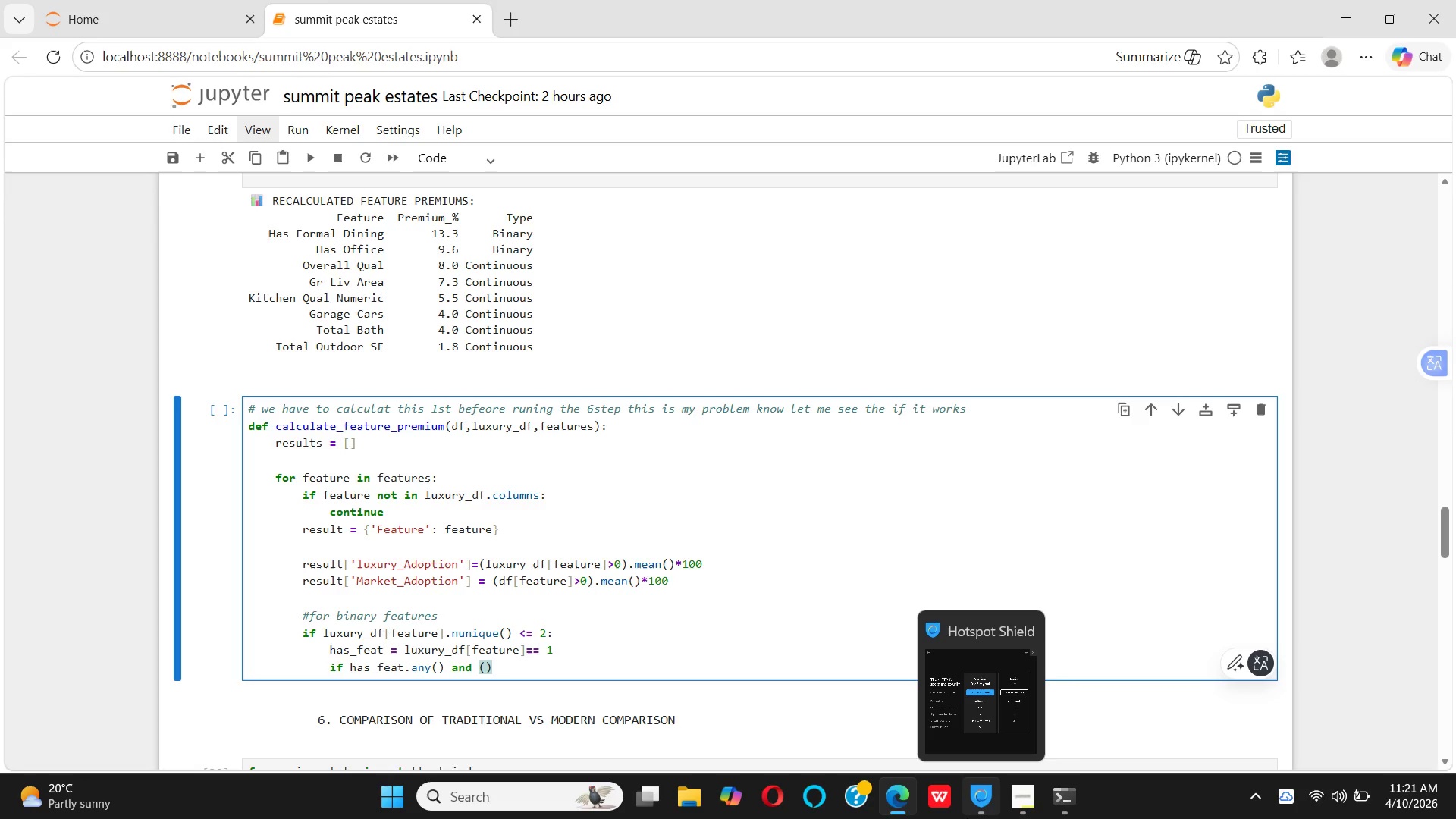 
key(ArrowLeft)
 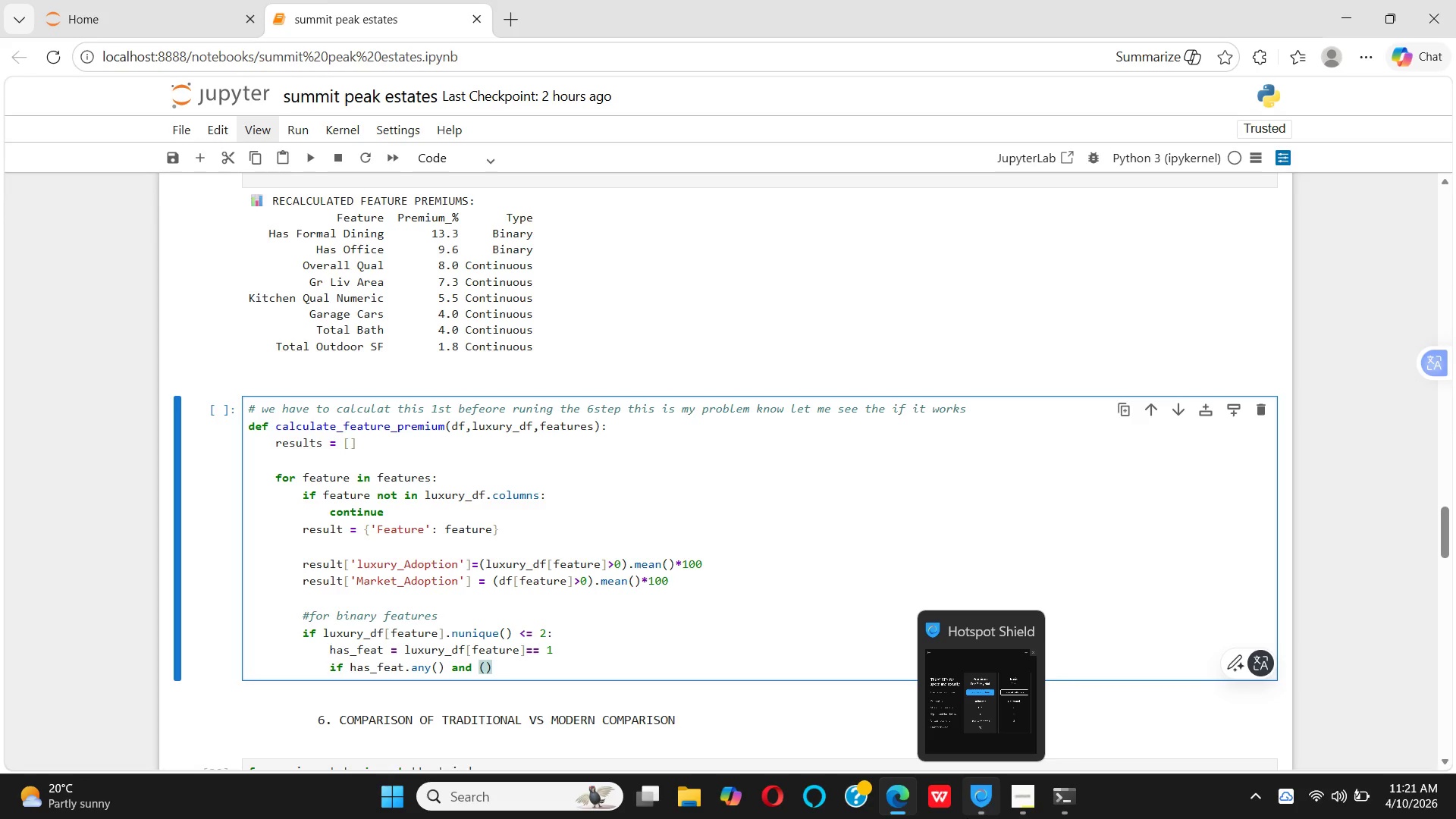 
type(~has_feat)
 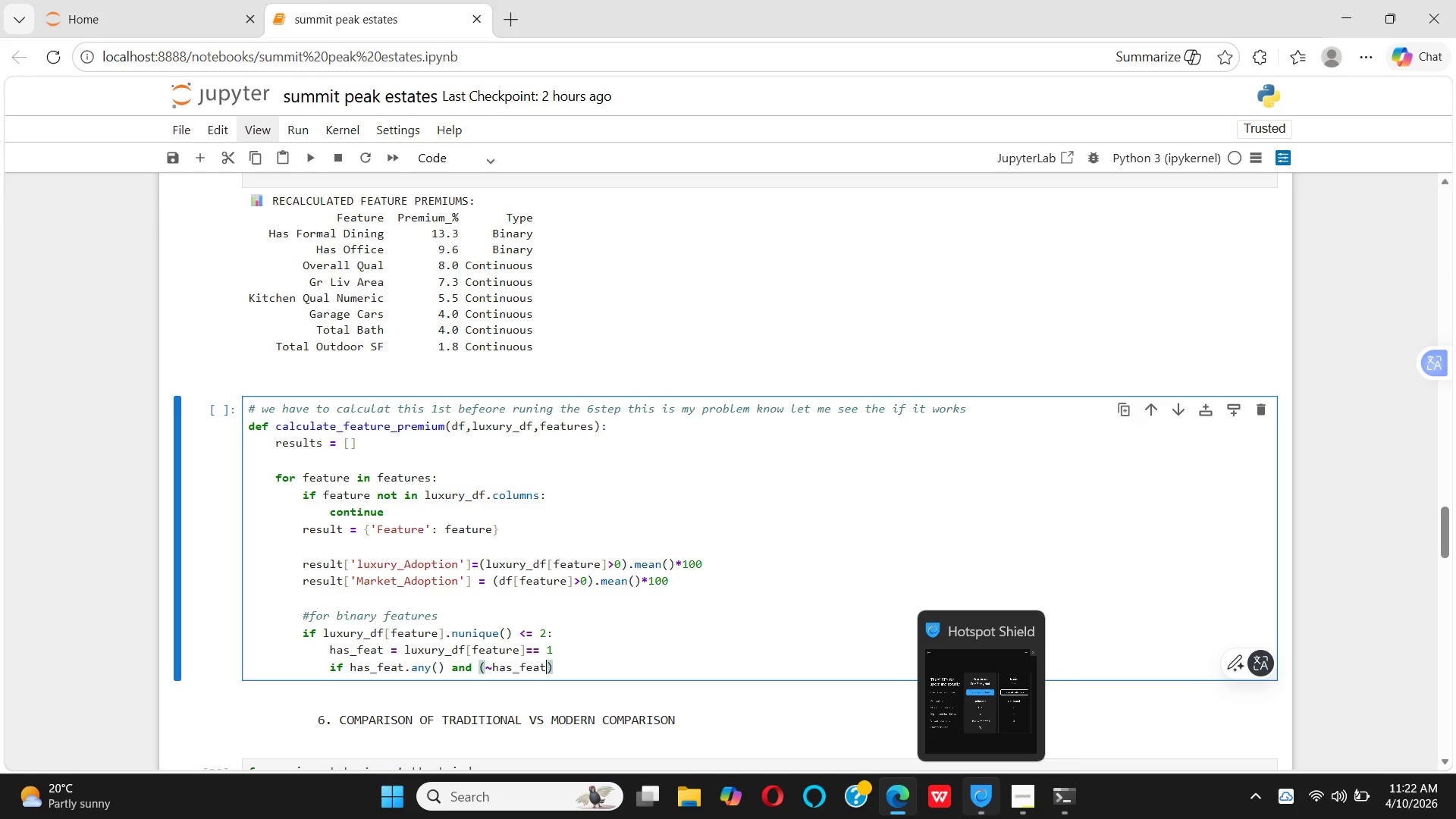 
key(ArrowRight)
 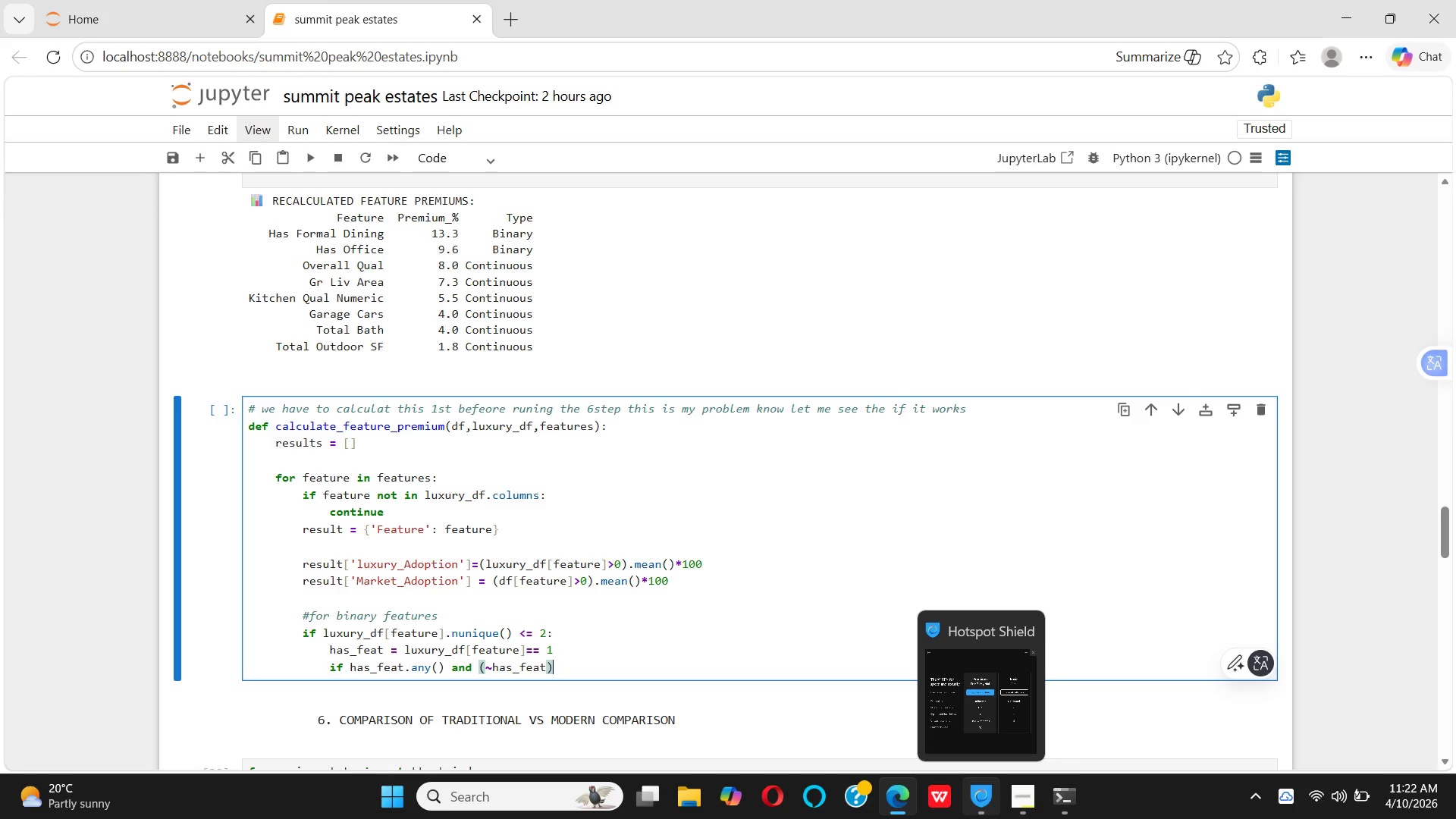 
type(.any)
 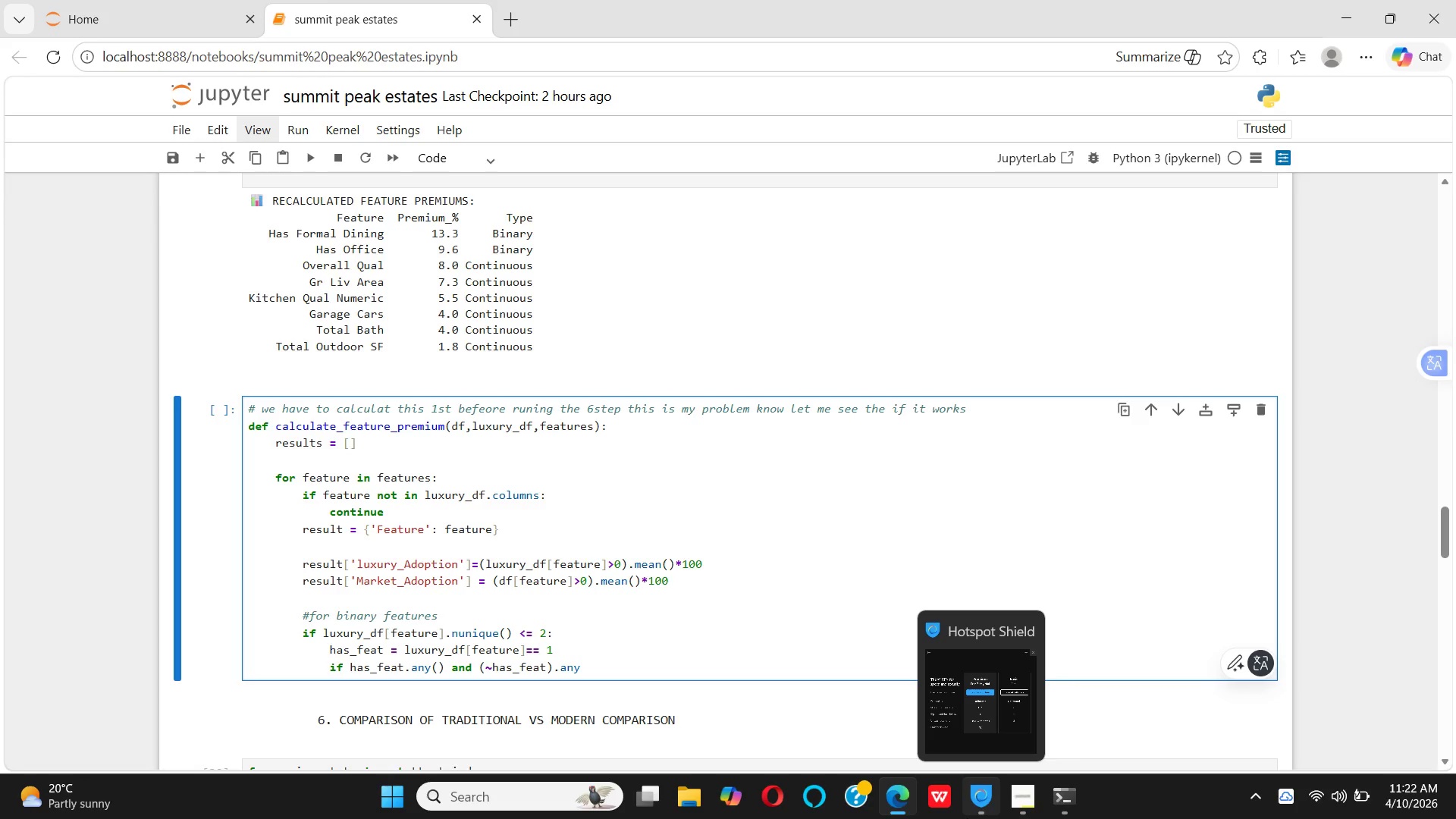 
type(())
 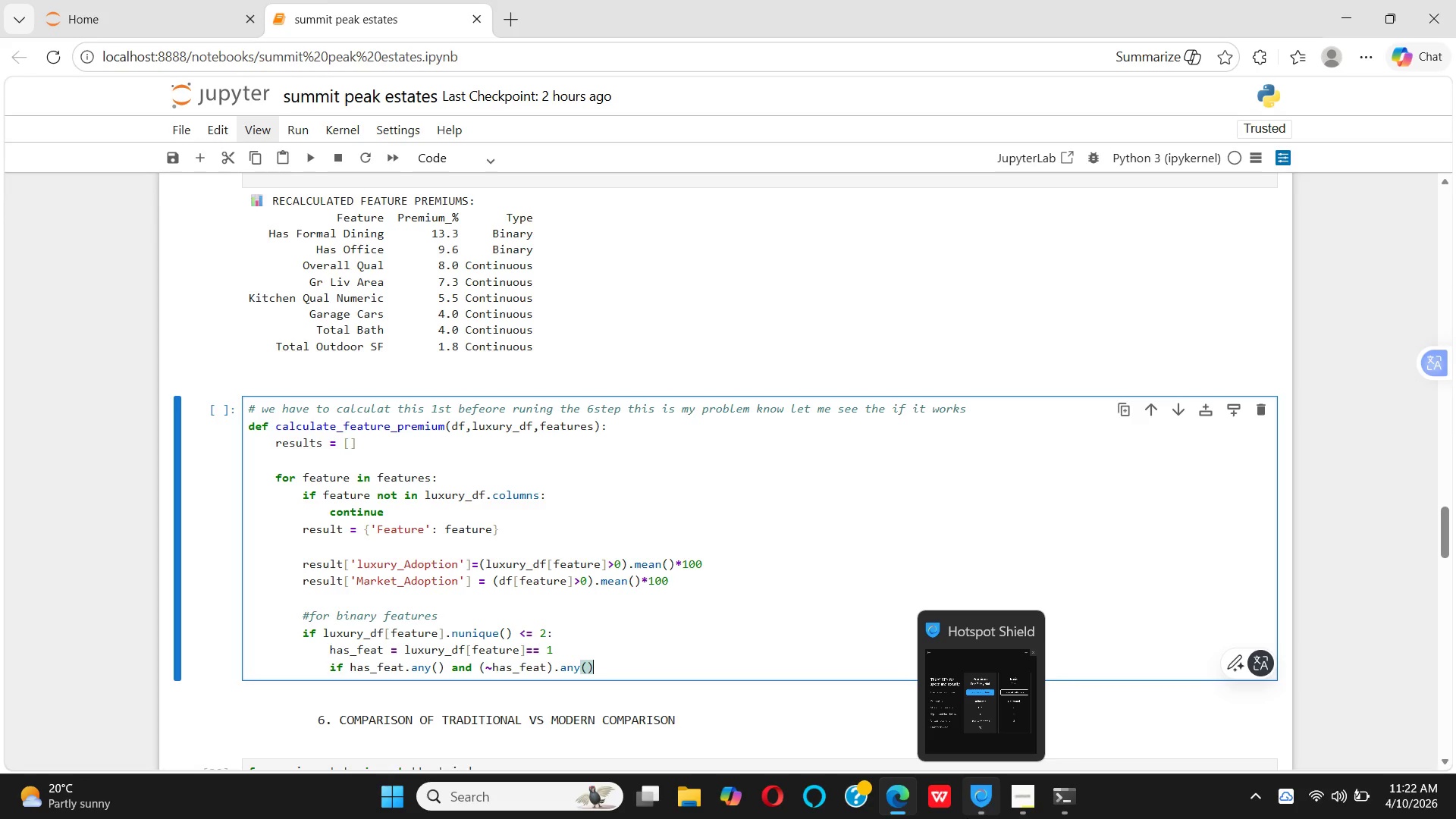 
wait(5.61)
 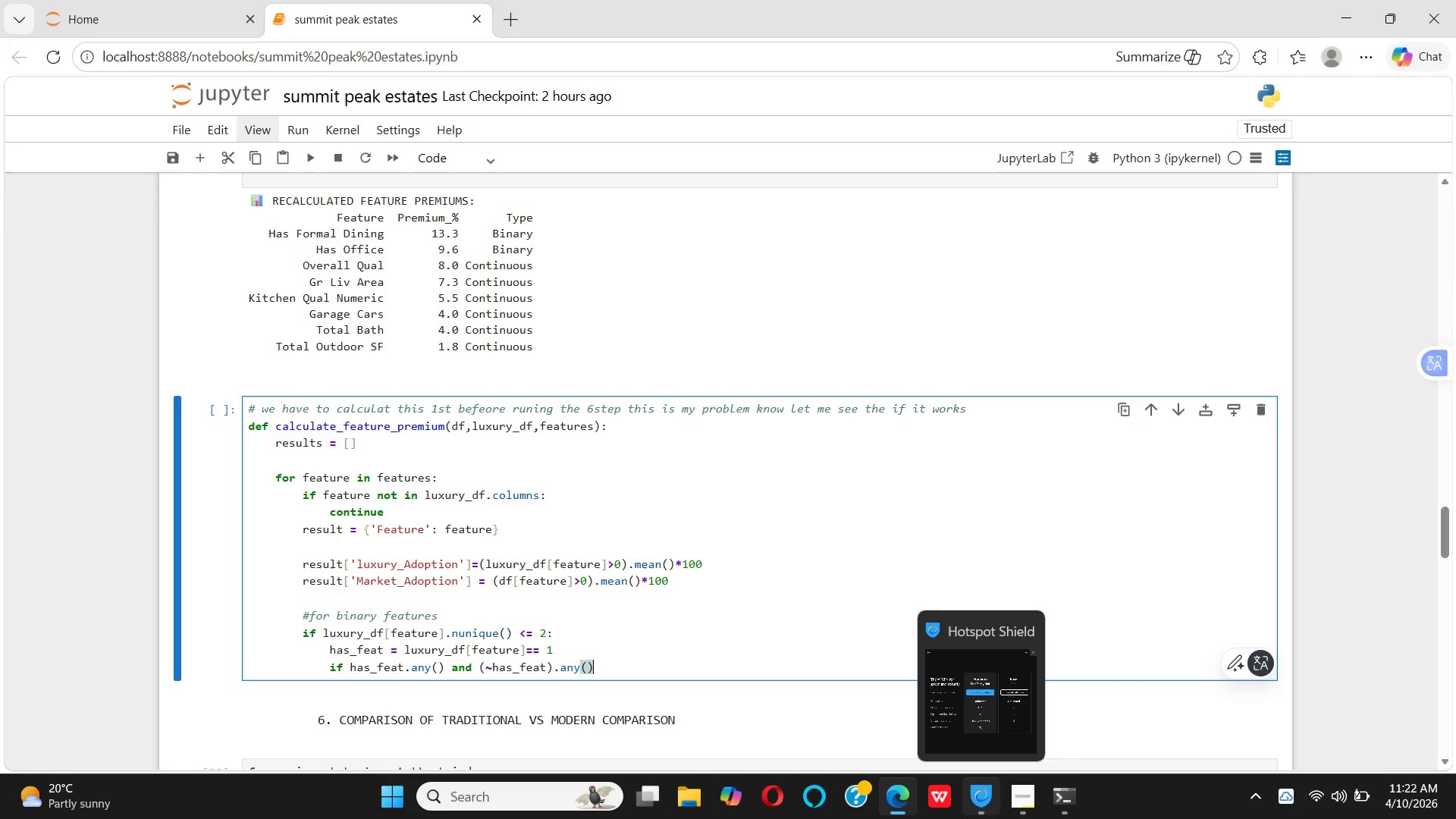 
key(Shift+Semicolon)